 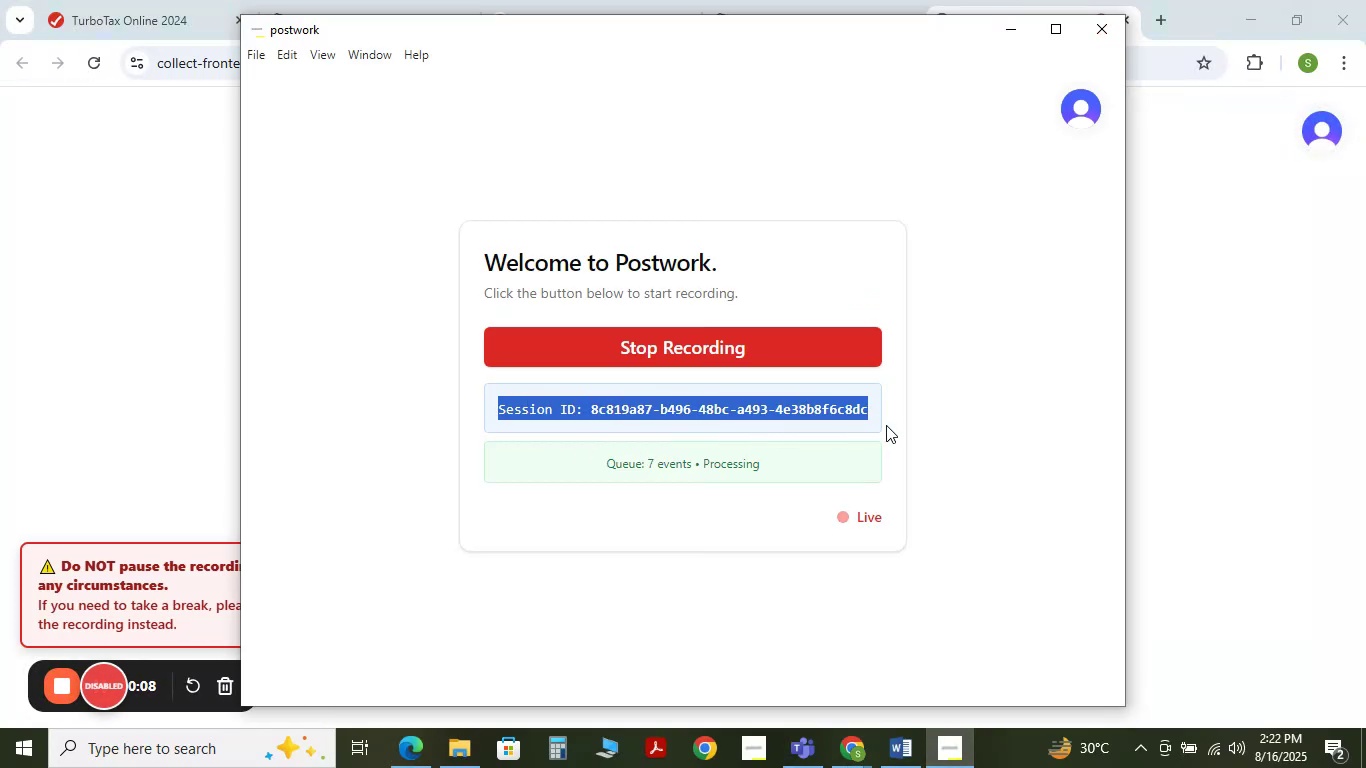 
key(Control+C)
 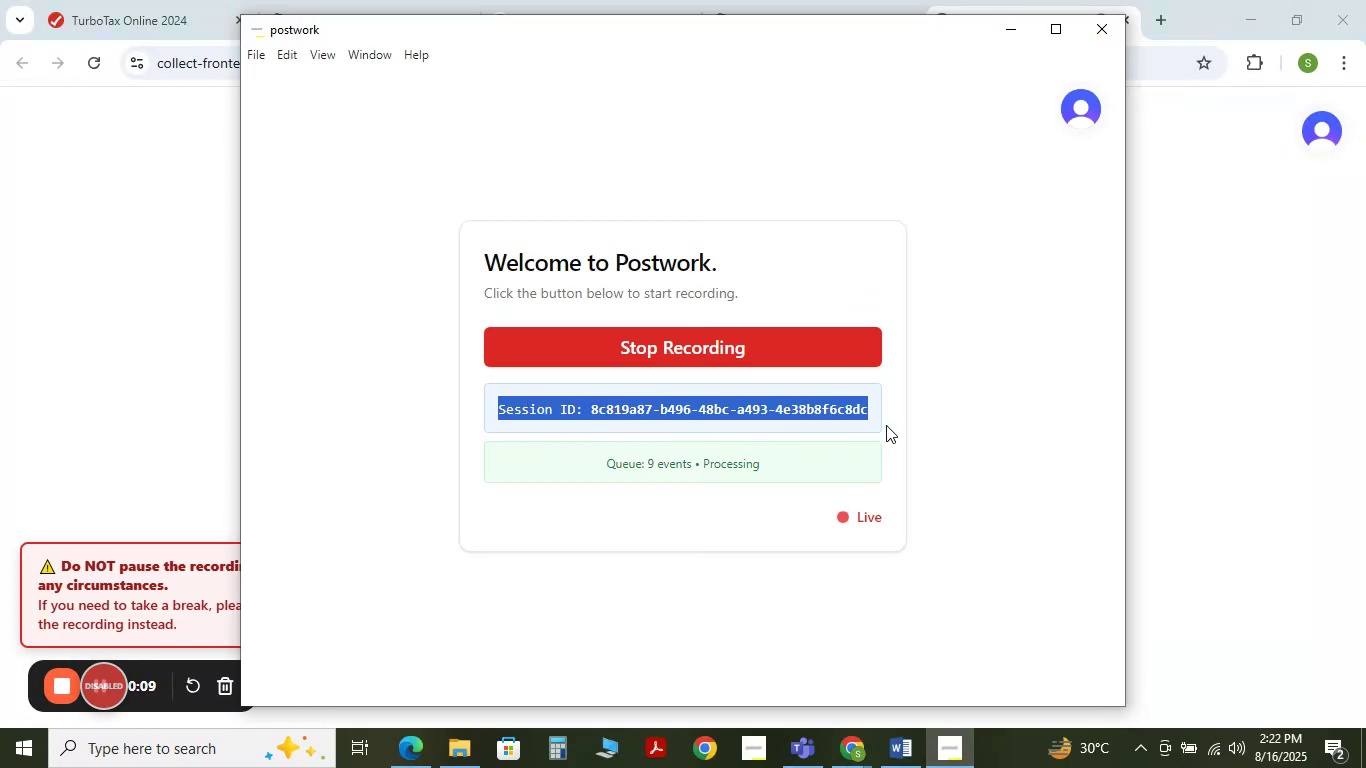 
key(Control+C)
 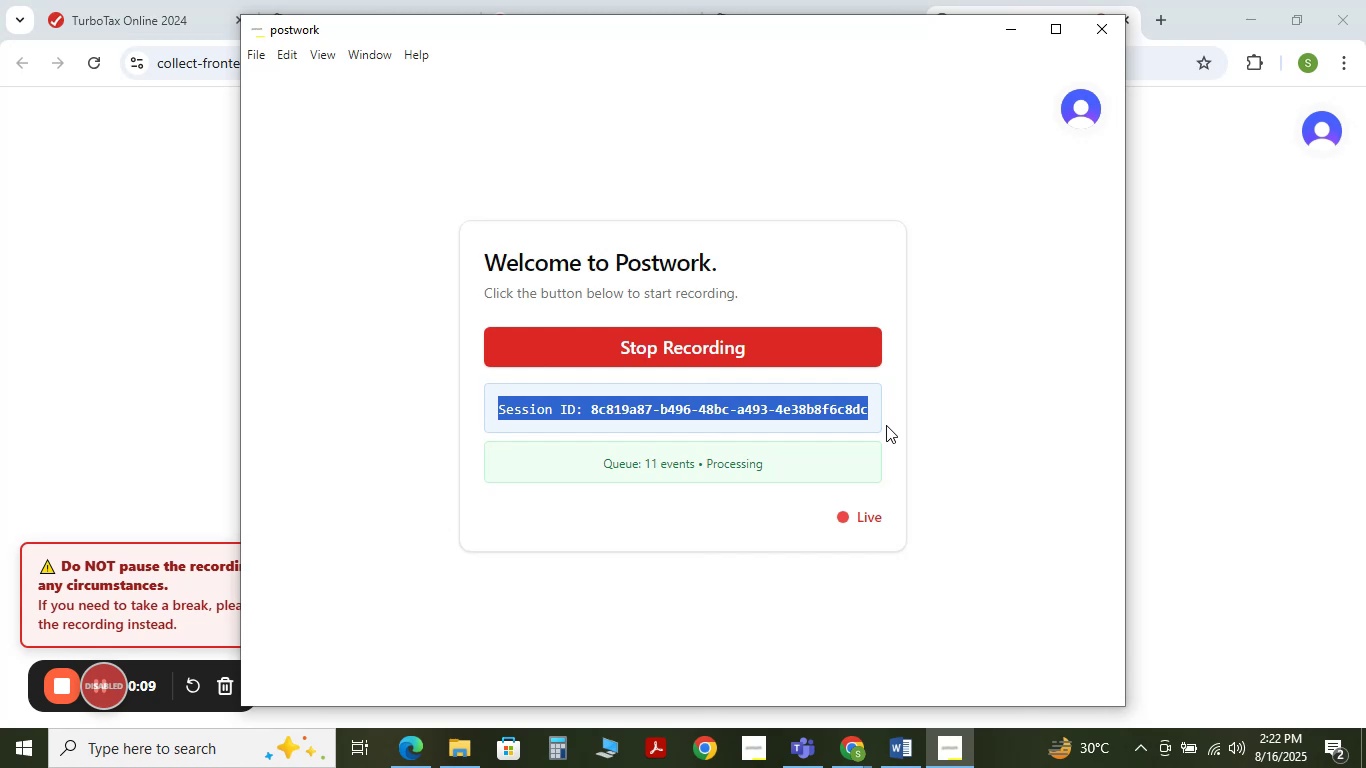 
key(Control+C)
 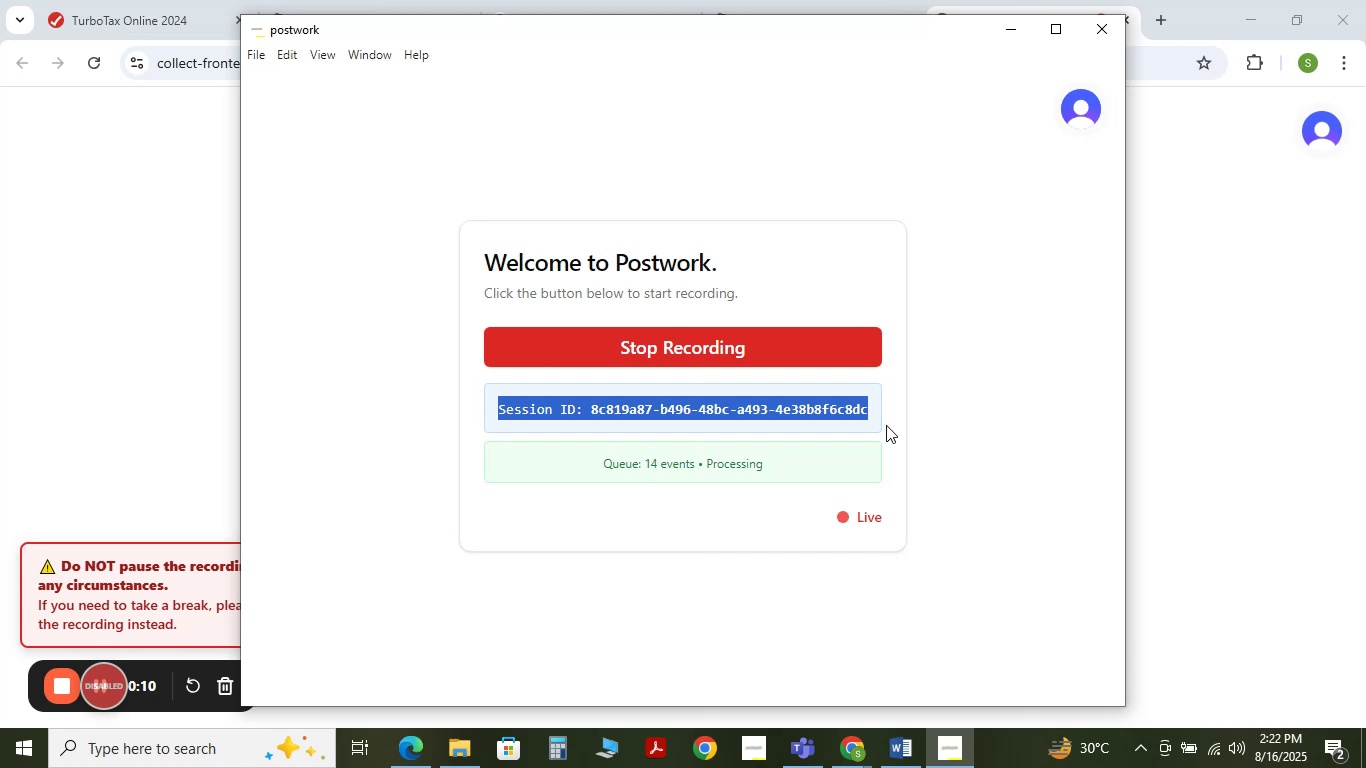 
key(Control+C)
 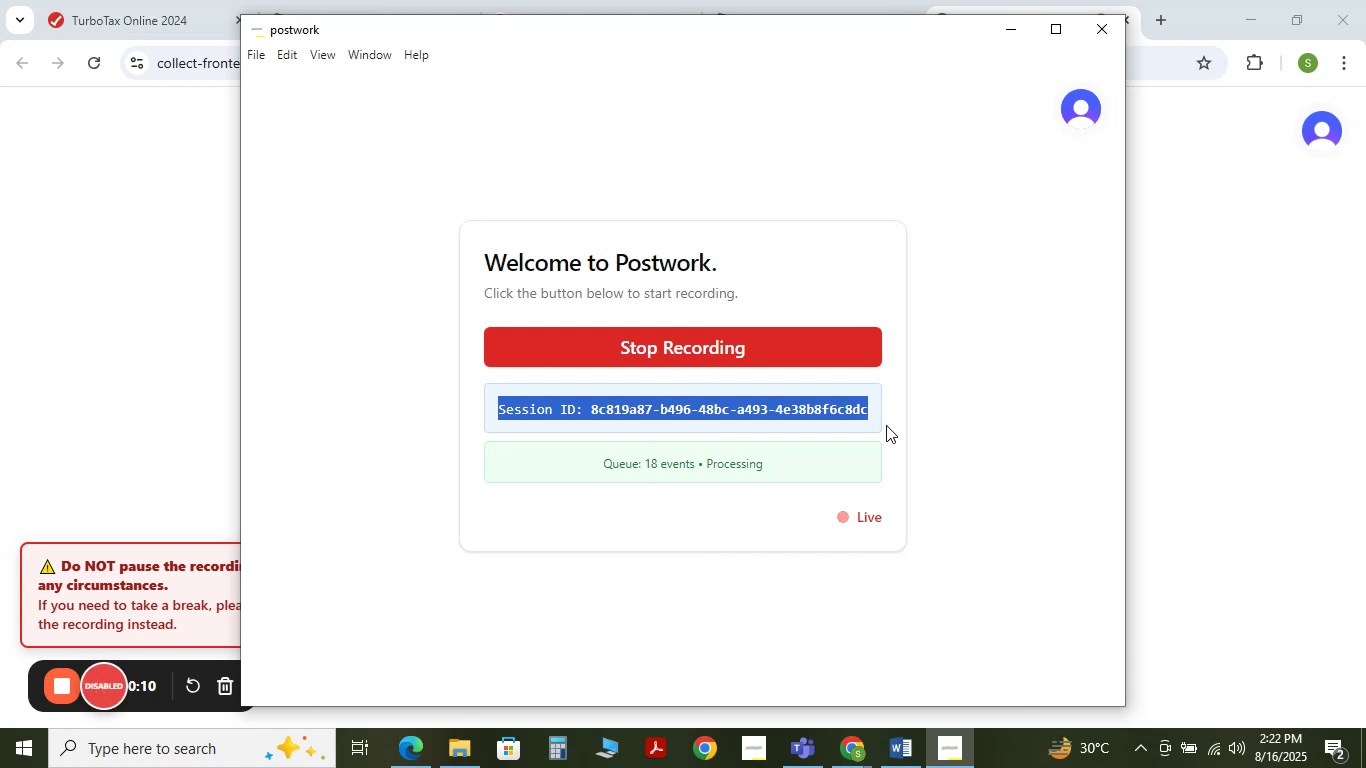 
key(Control+C)
 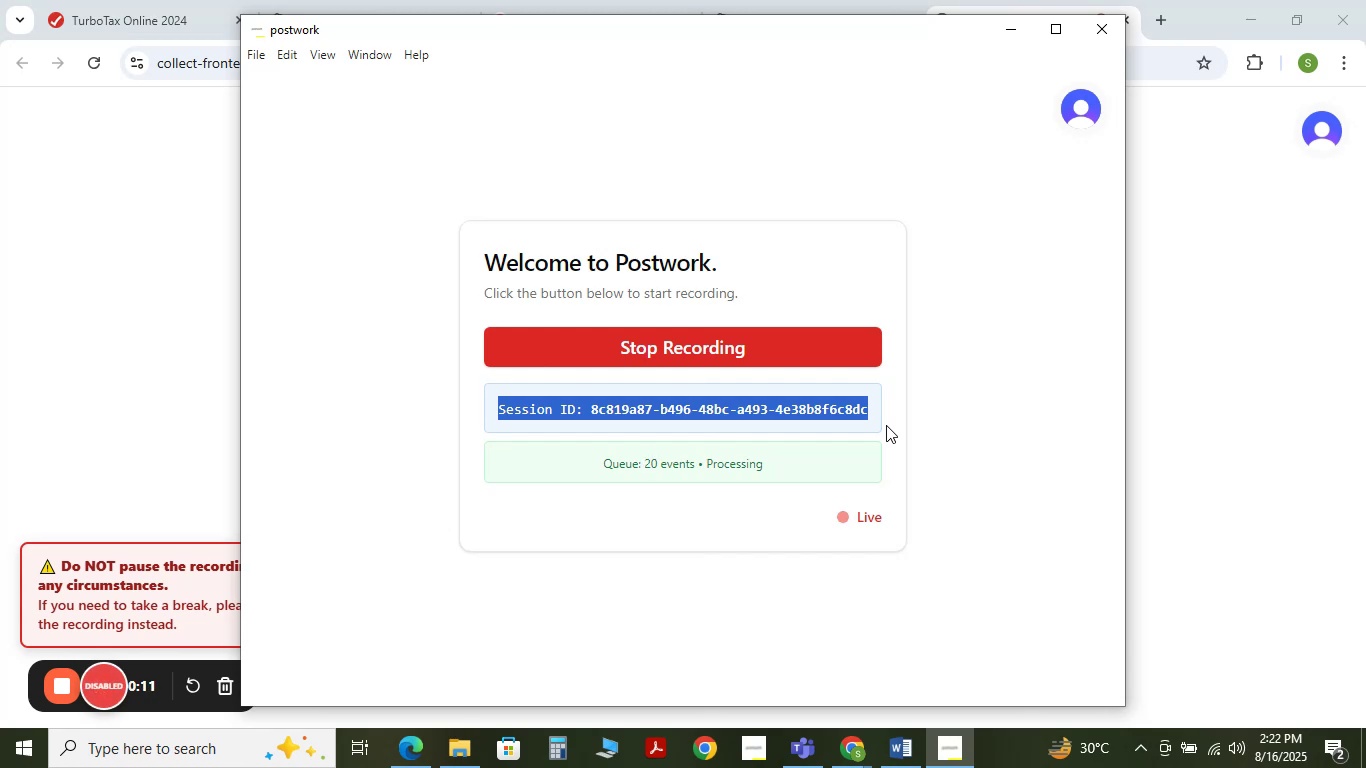 
key(Control+C)
 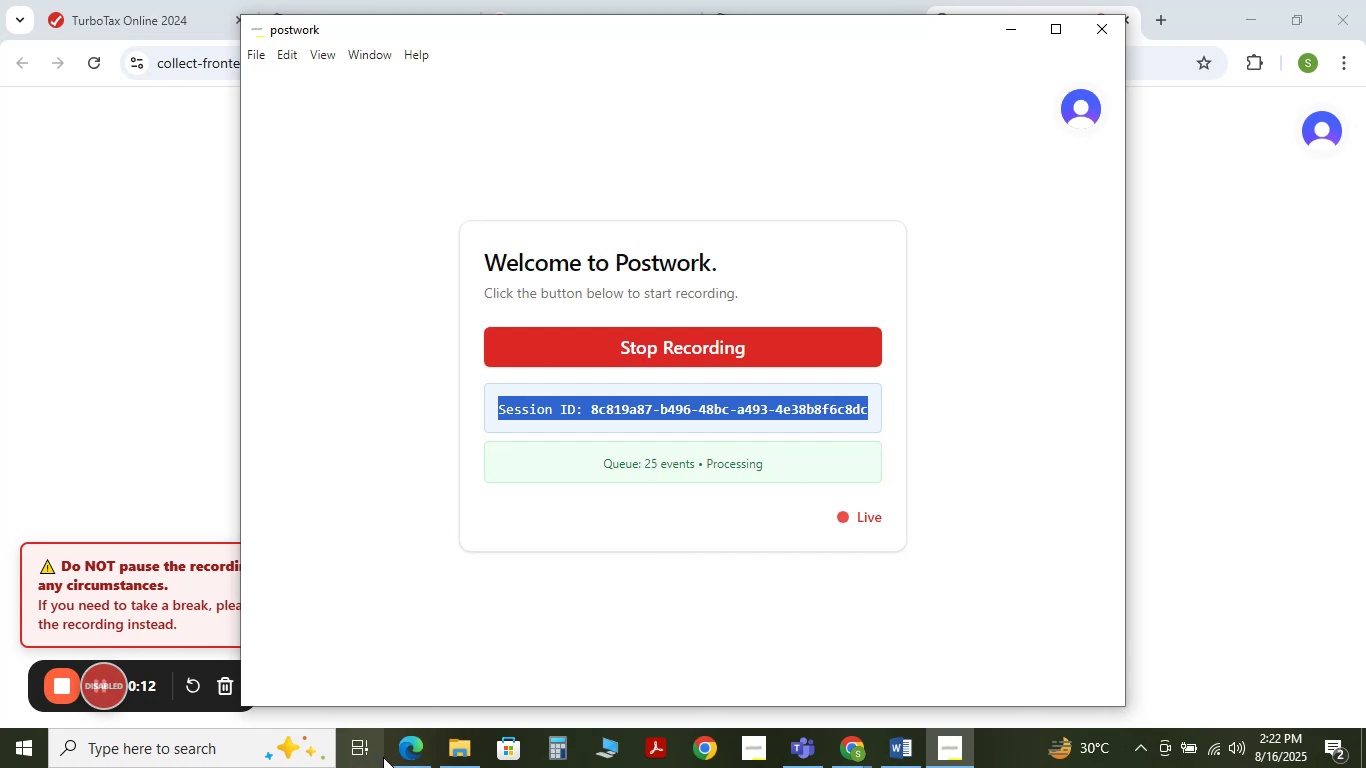 
left_click([408, 757])
 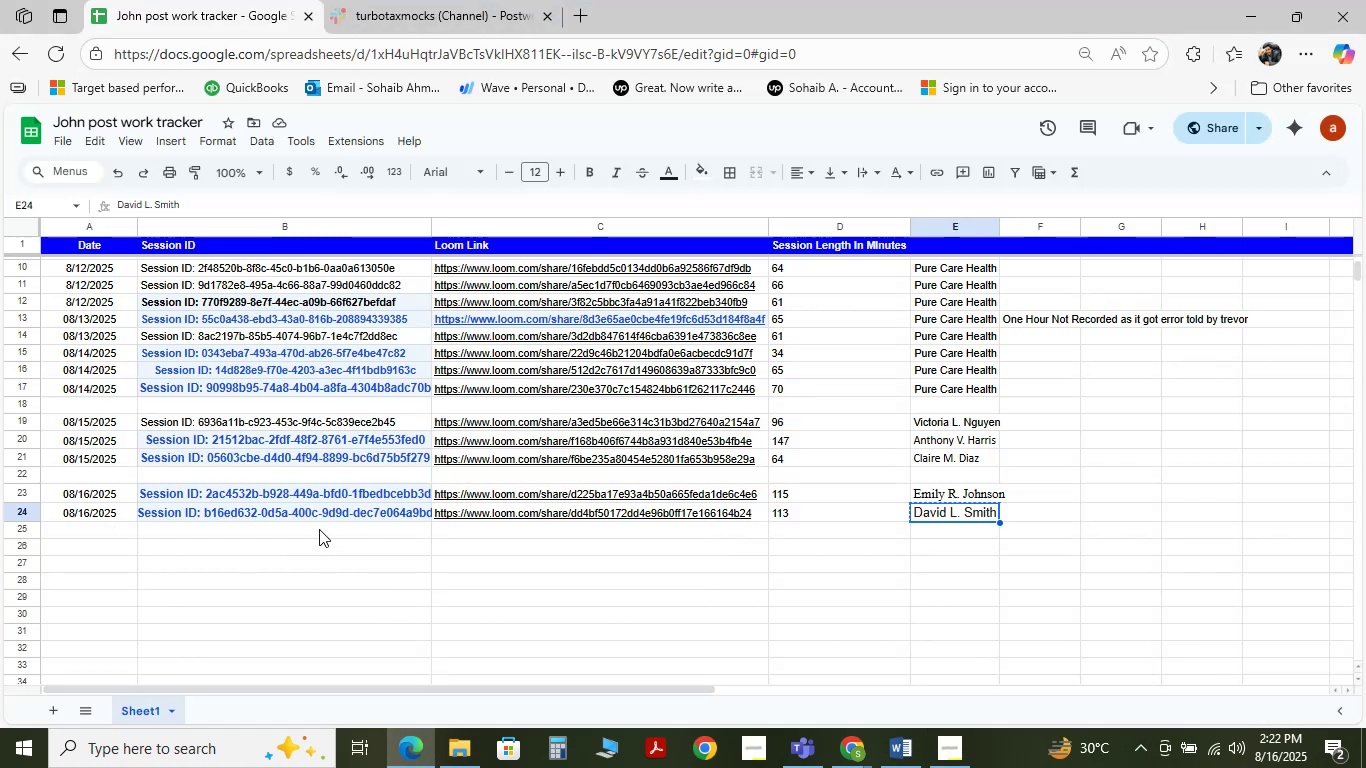 
left_click([319, 529])
 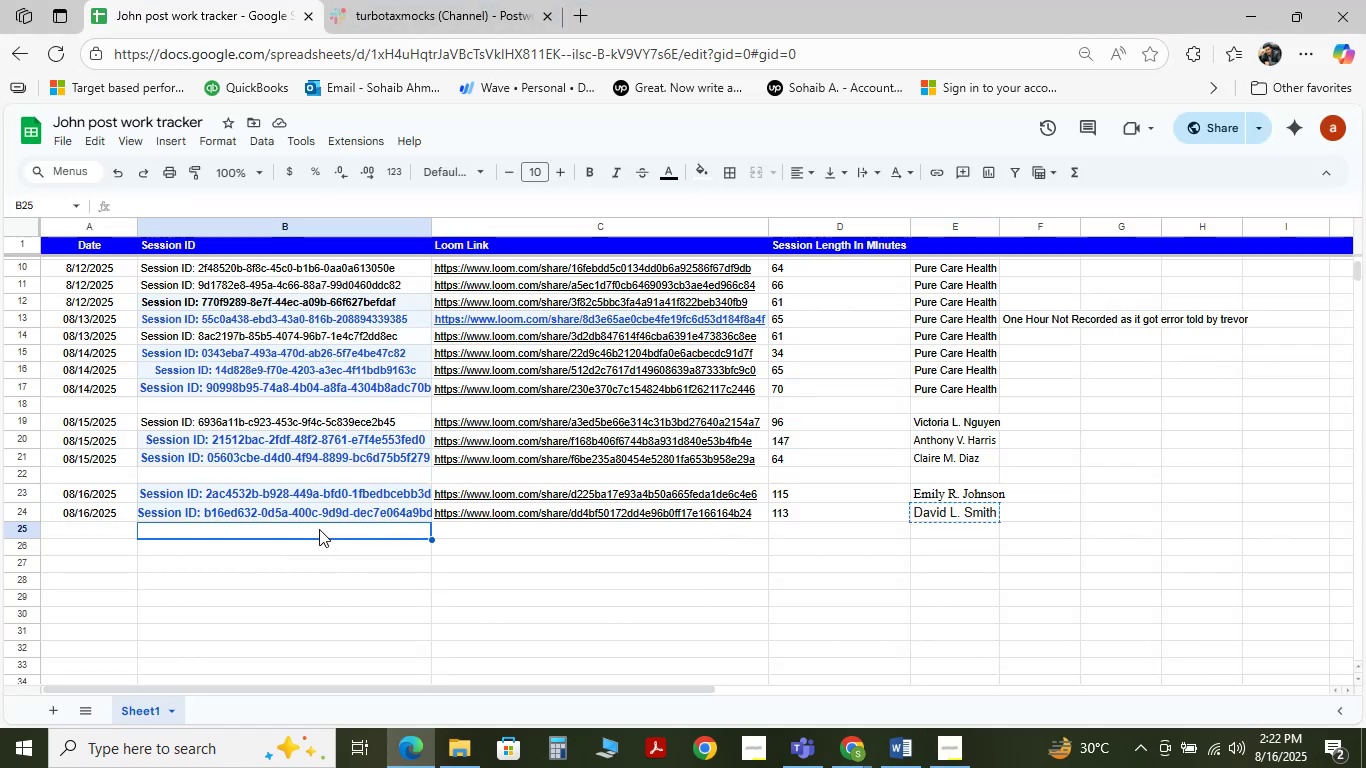 
key(Control+V)
 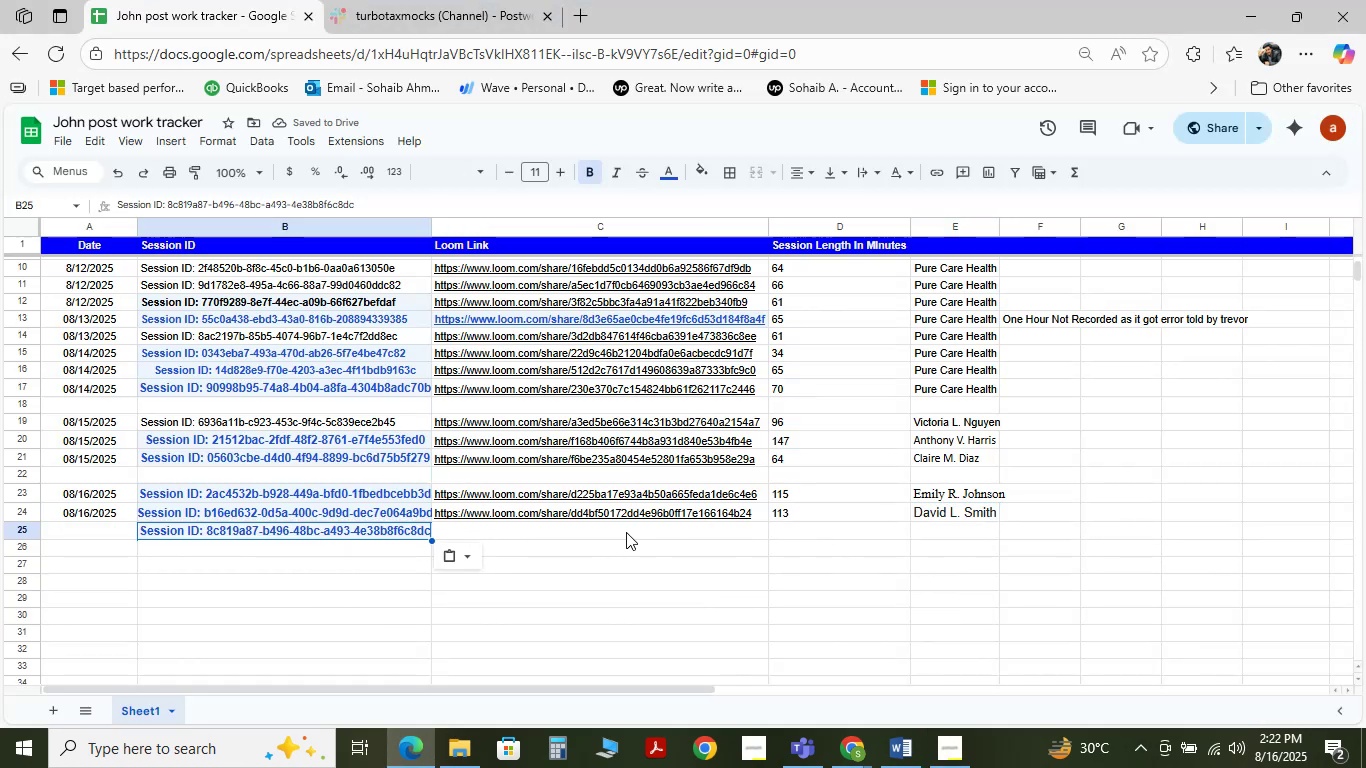 
left_click([899, 734])
 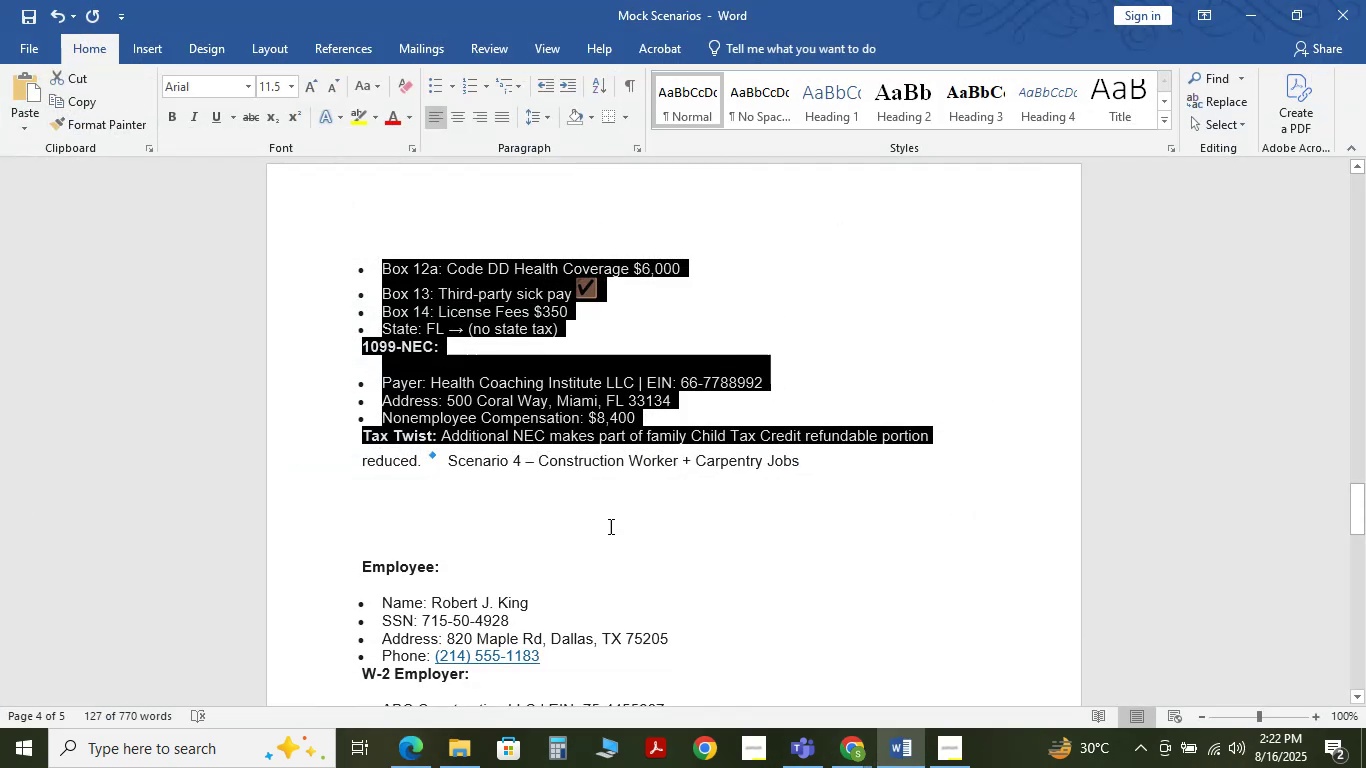 
left_click([613, 533])
 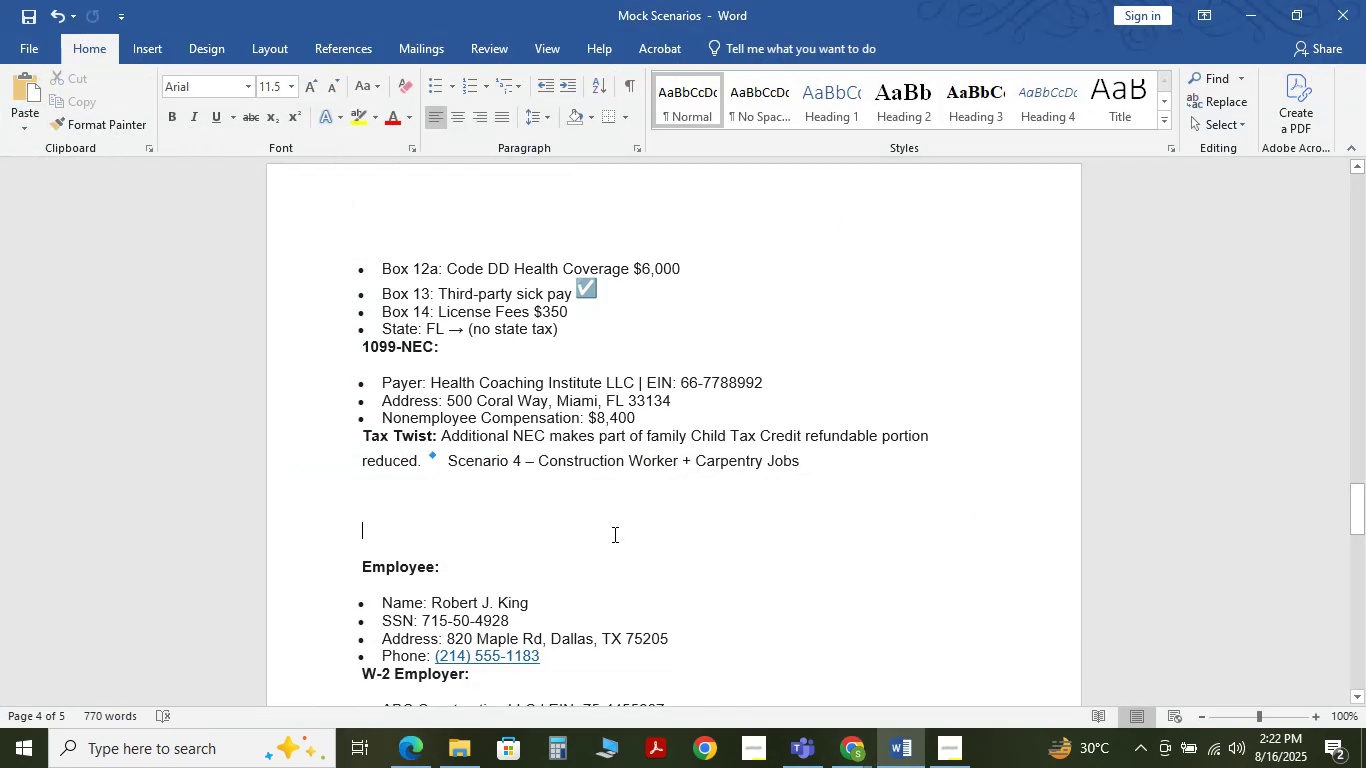 
scroll: coordinate [613, 534], scroll_direction: up, amount: 2.0
 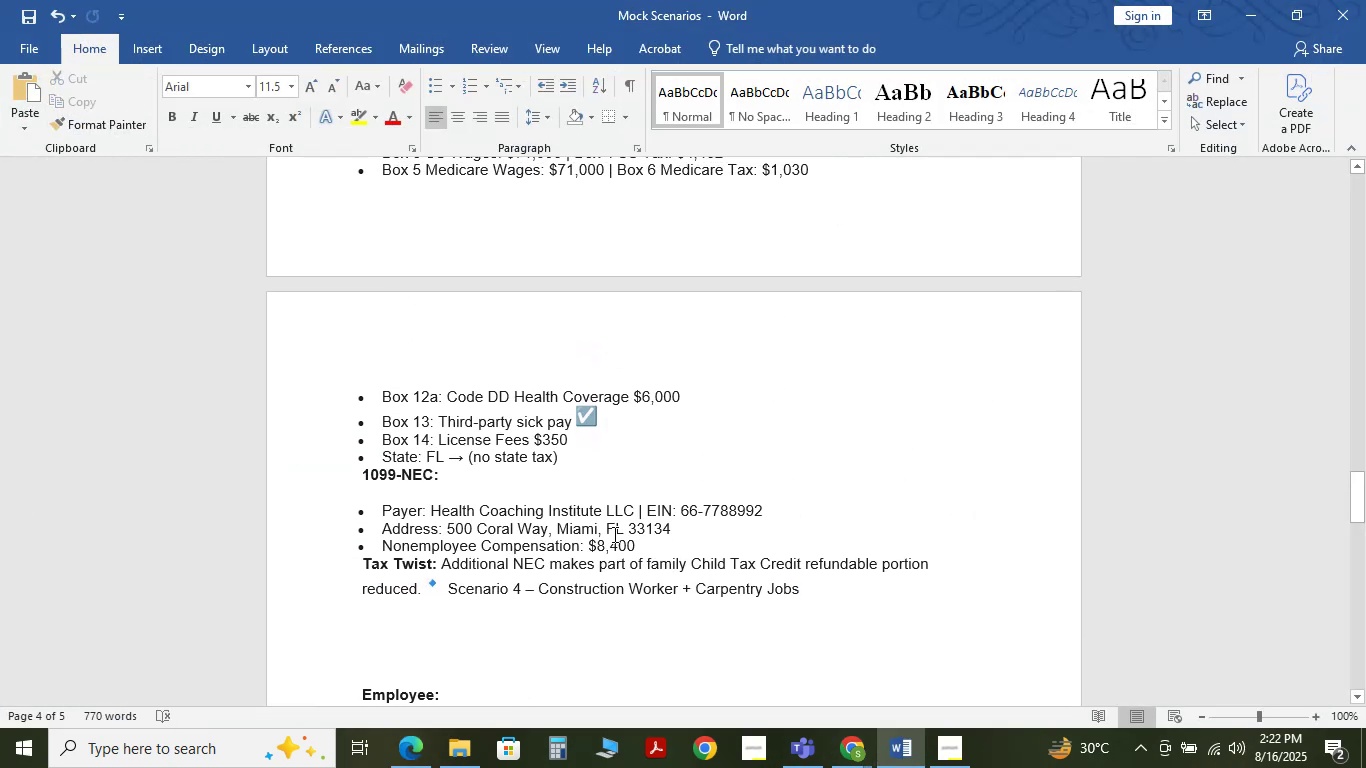 
scroll: coordinate [613, 534], scroll_direction: down, amount: 1.0
 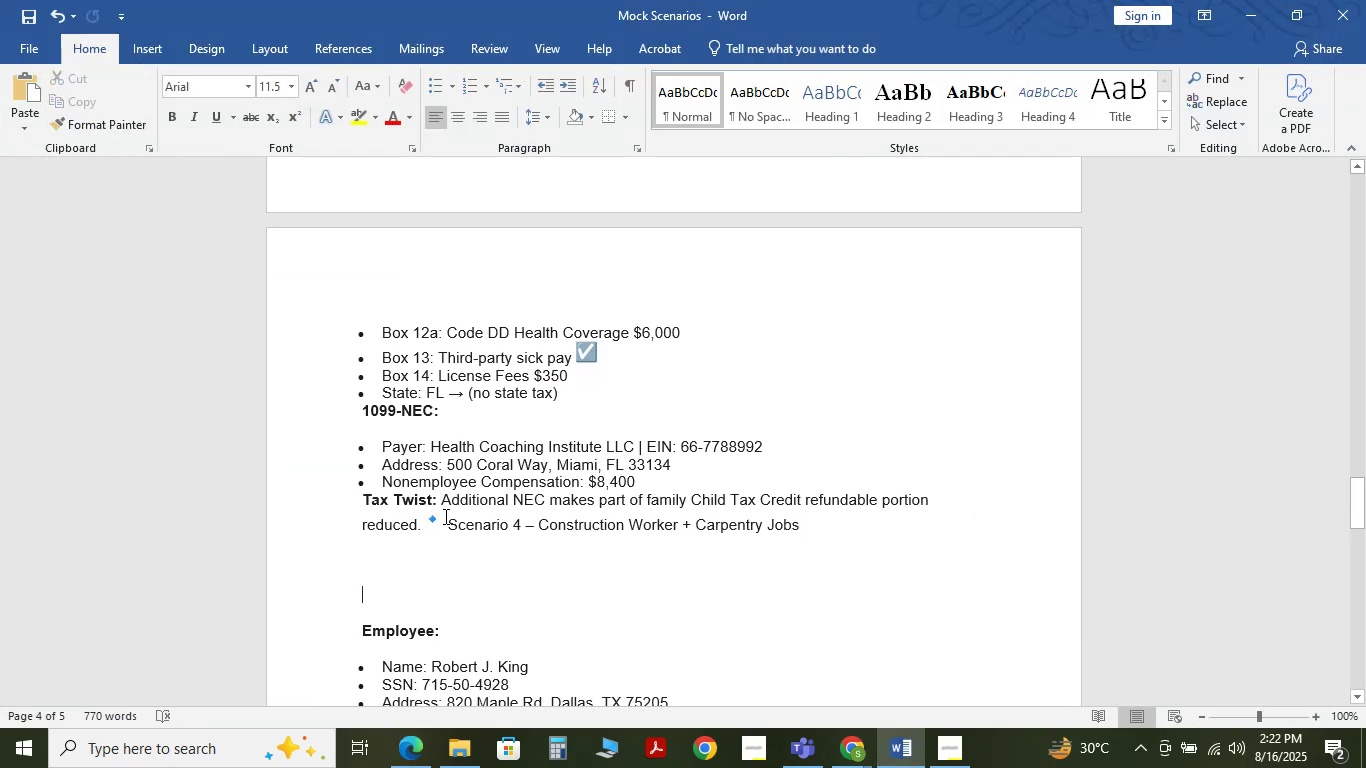 
left_click([444, 516])
 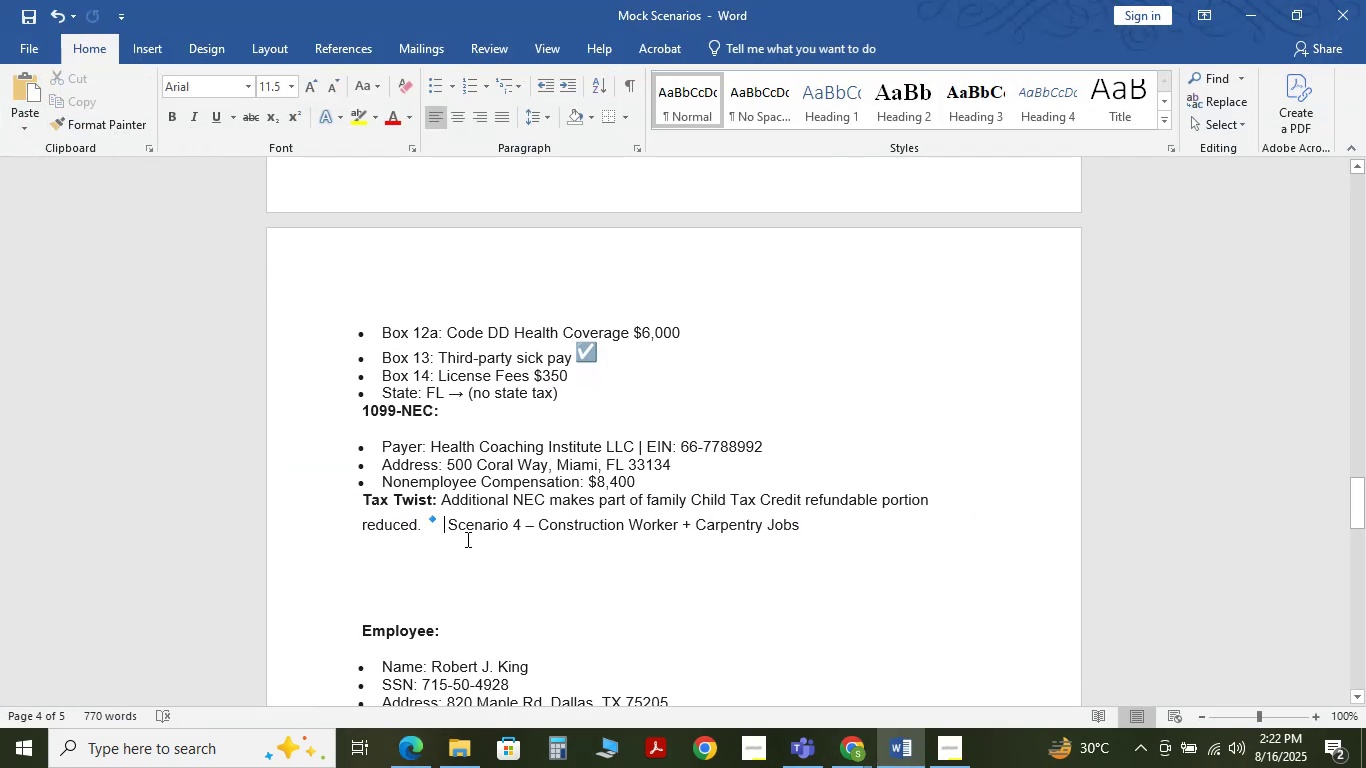 
key(Backspace)
 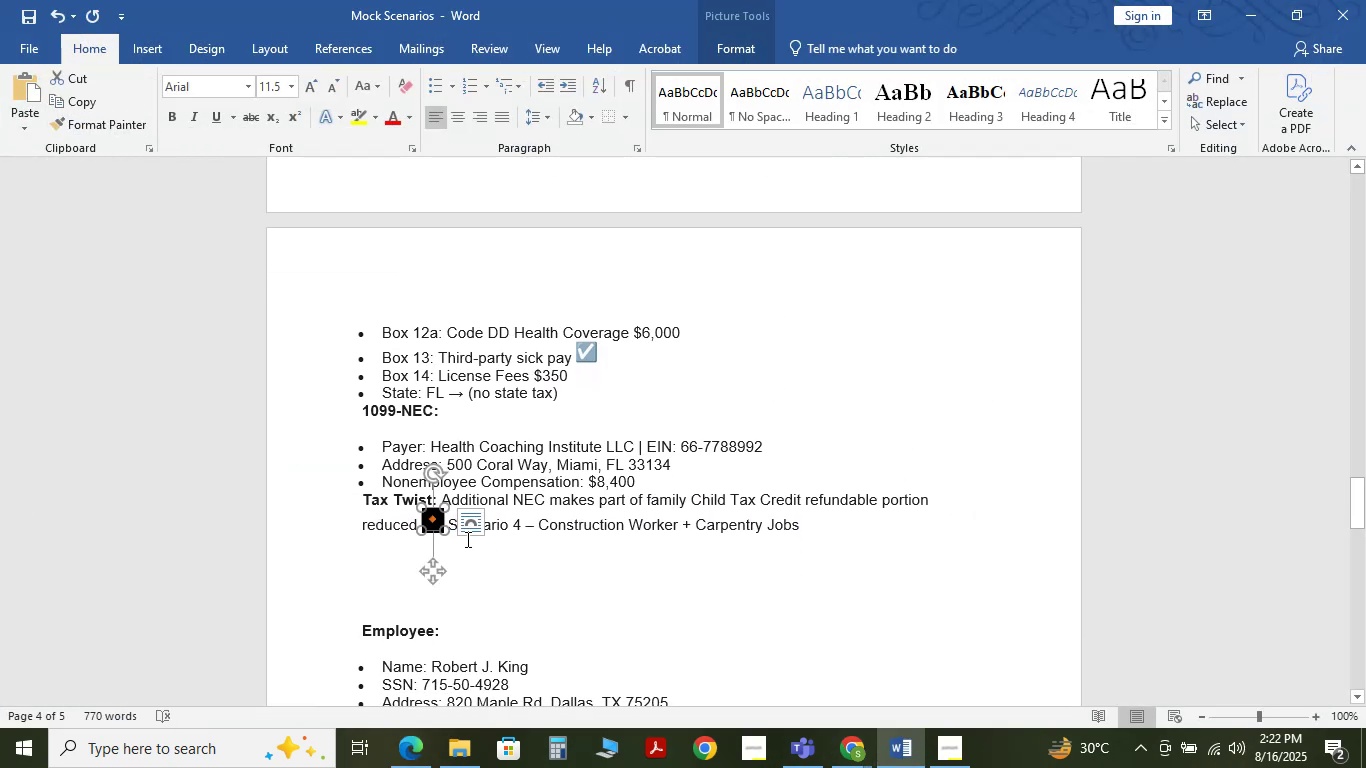 
key(Backspace)
 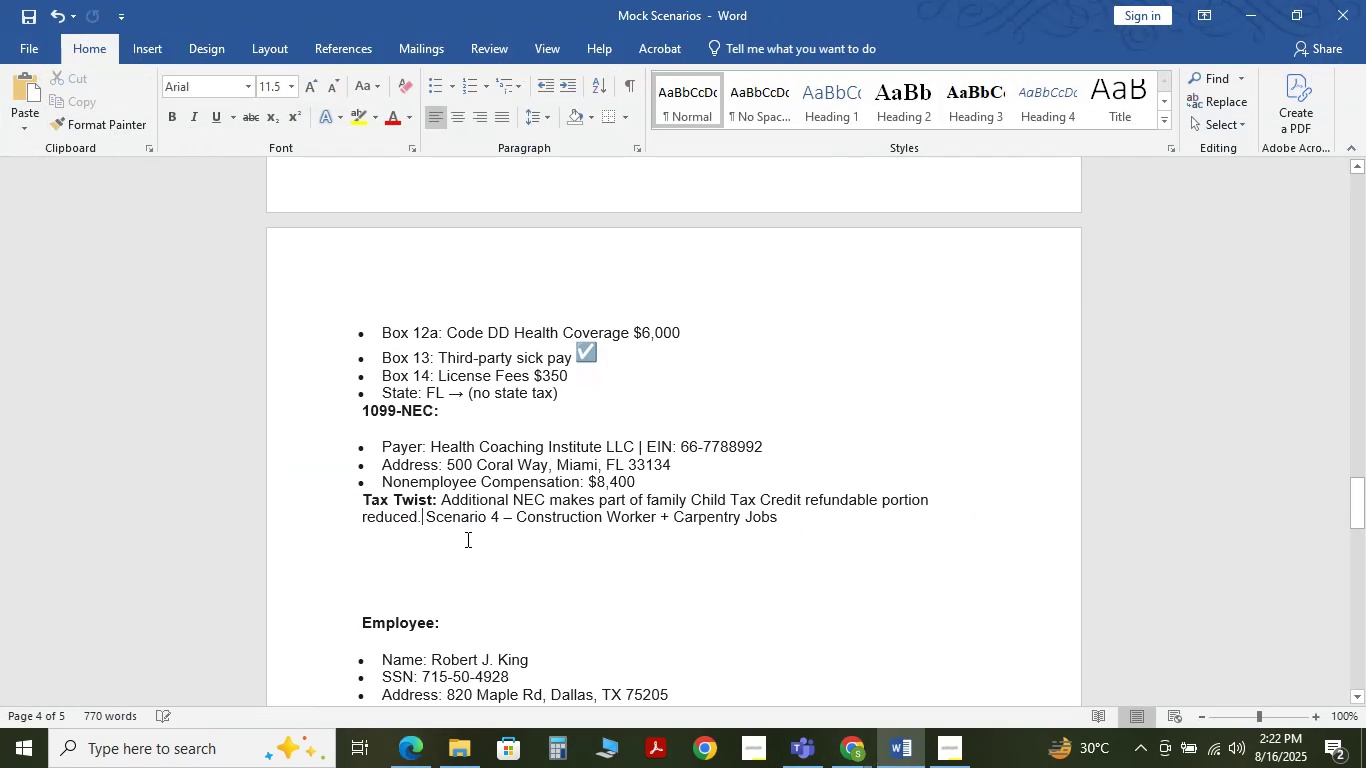 
key(Enter)
 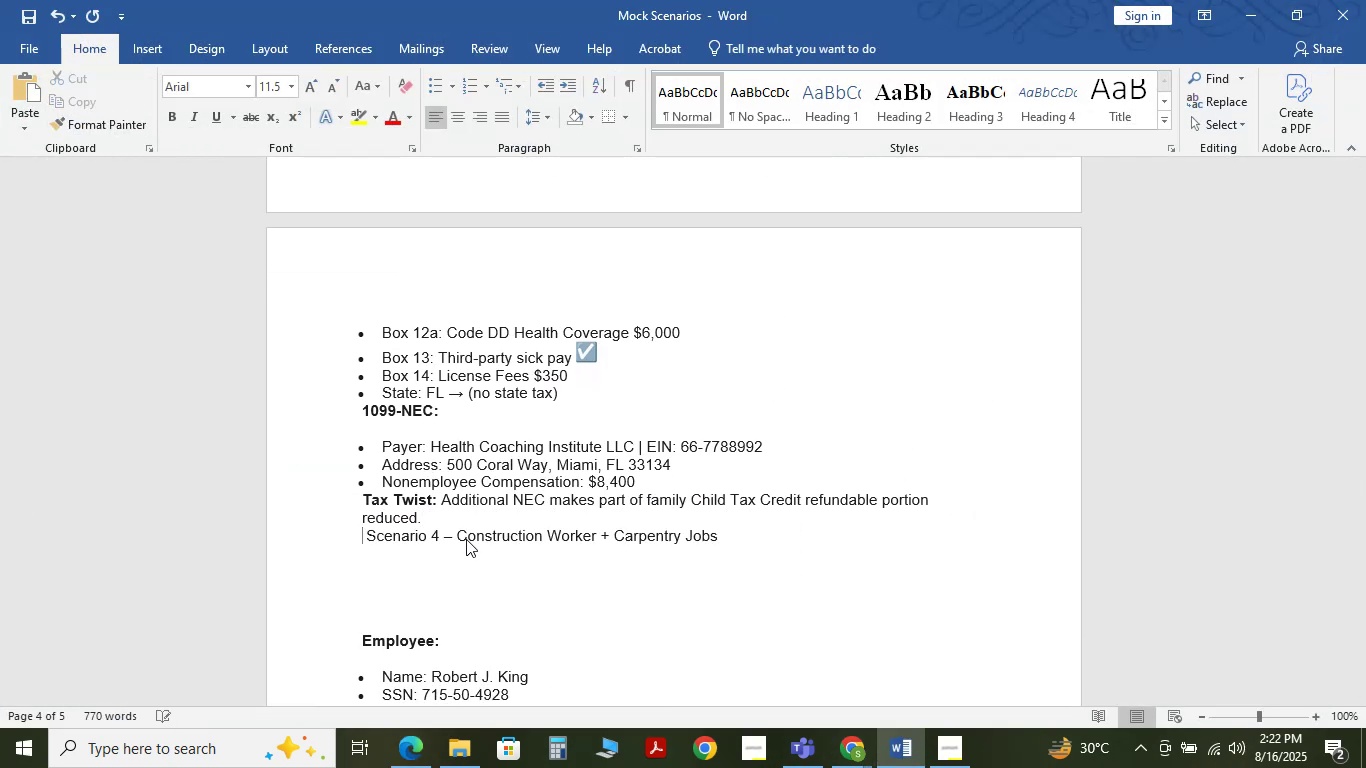 
key(Enter)
 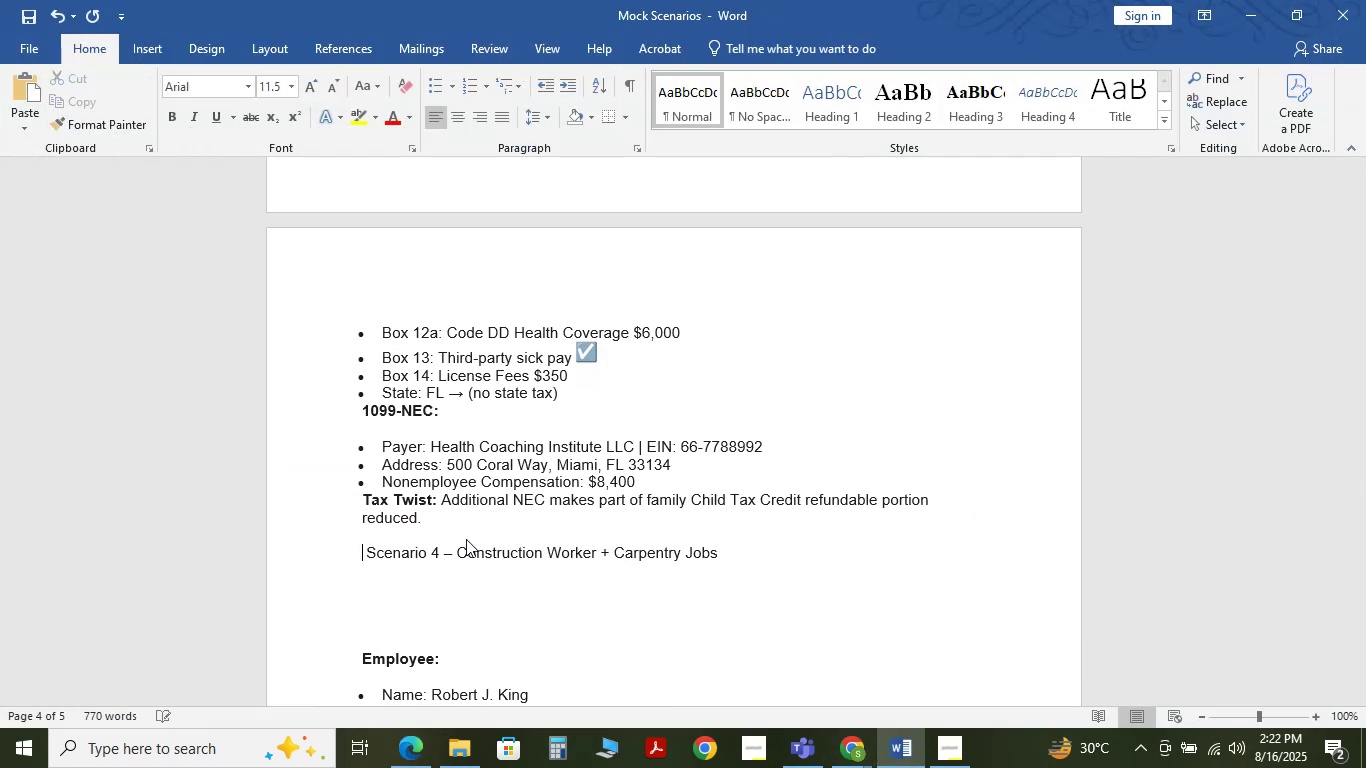 
key(Enter)
 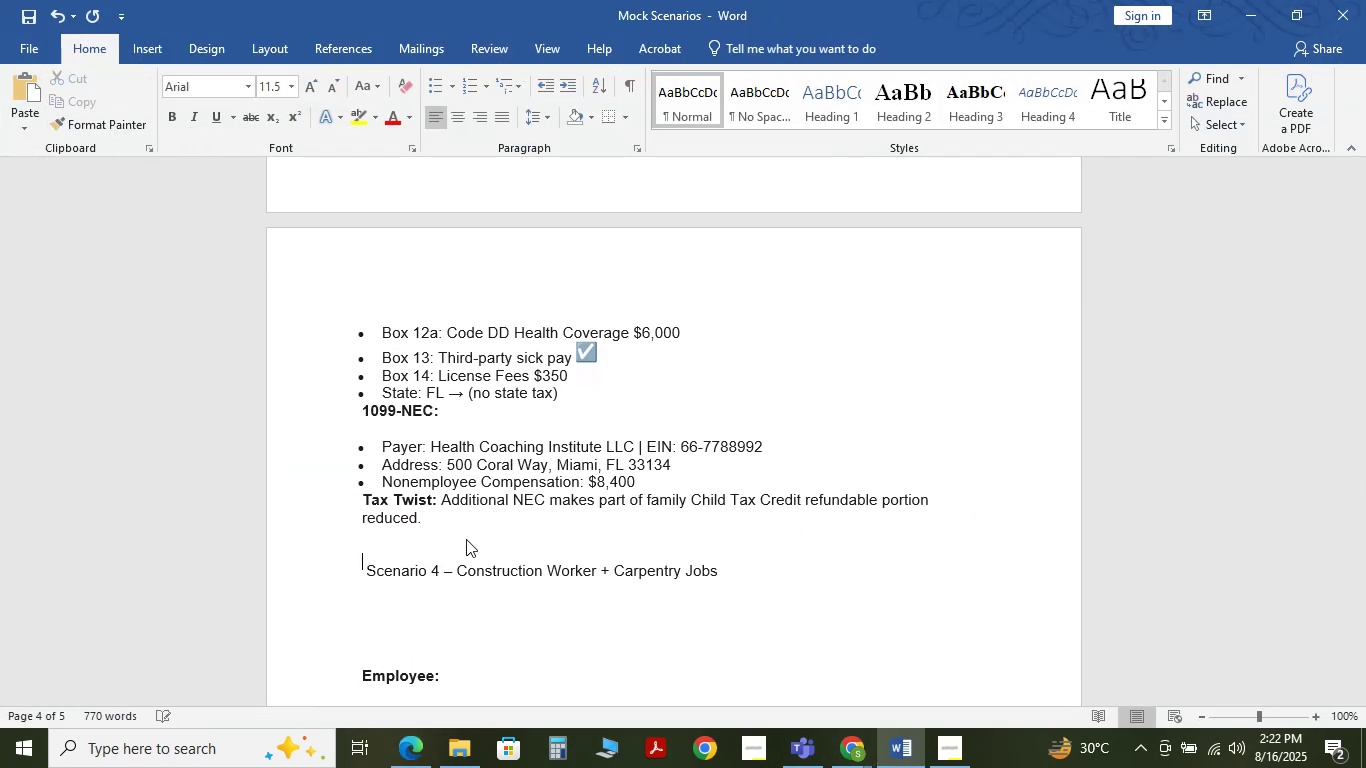 
key(Enter)
 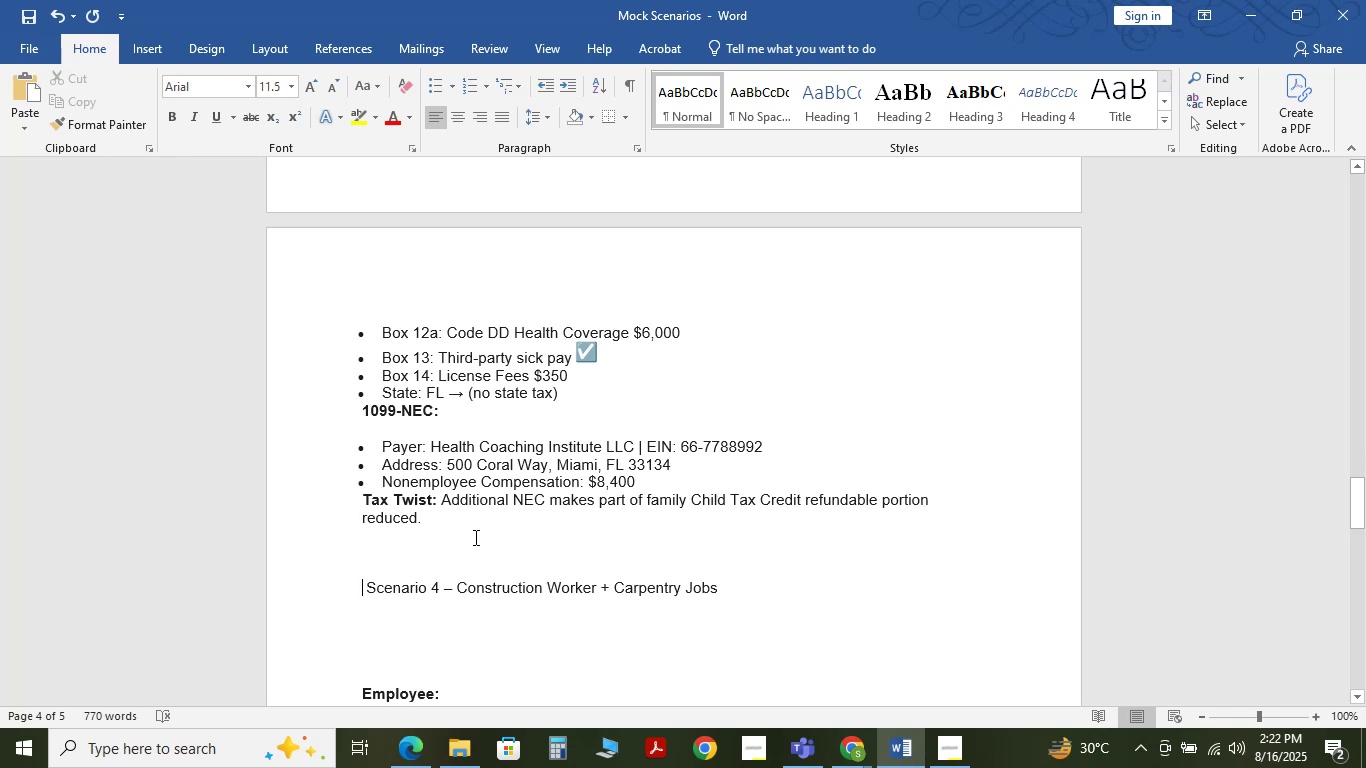 
left_click([448, 680])
 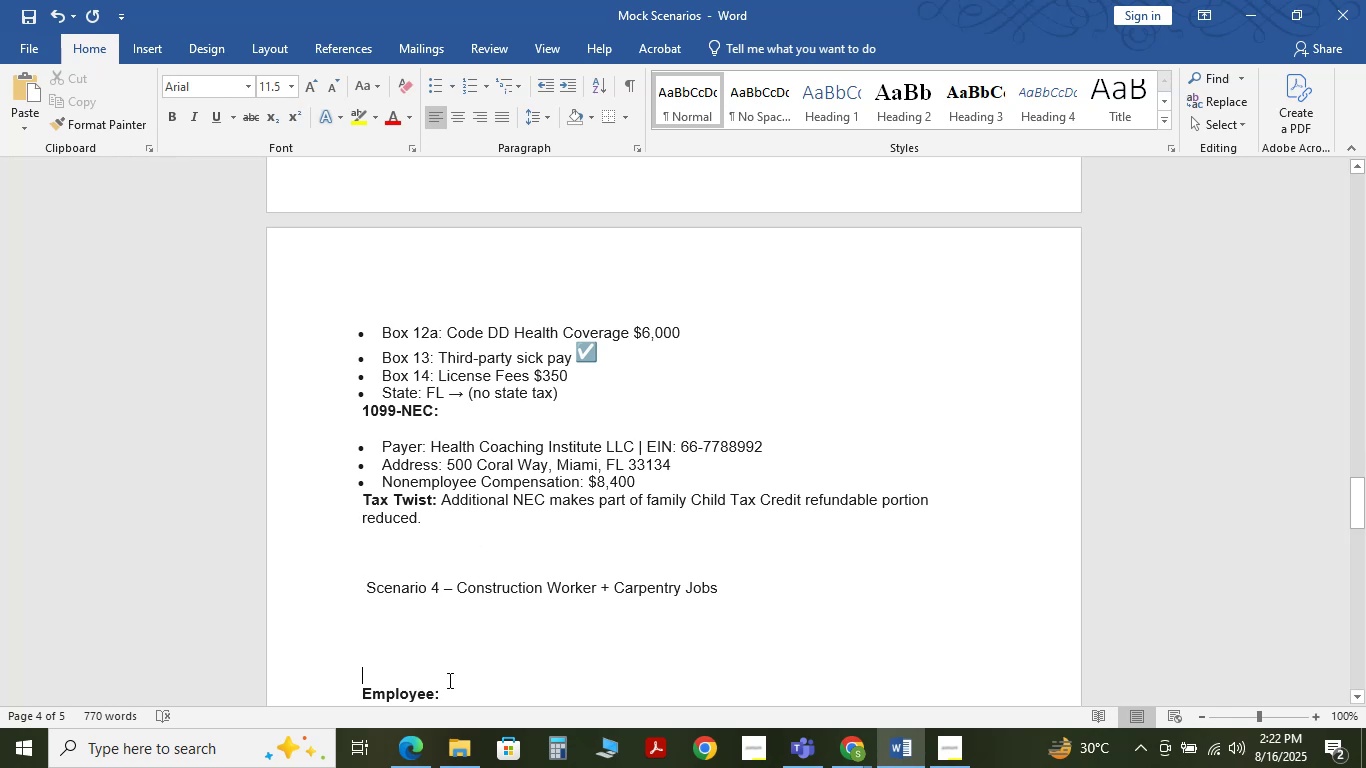 
key(Backspace)
 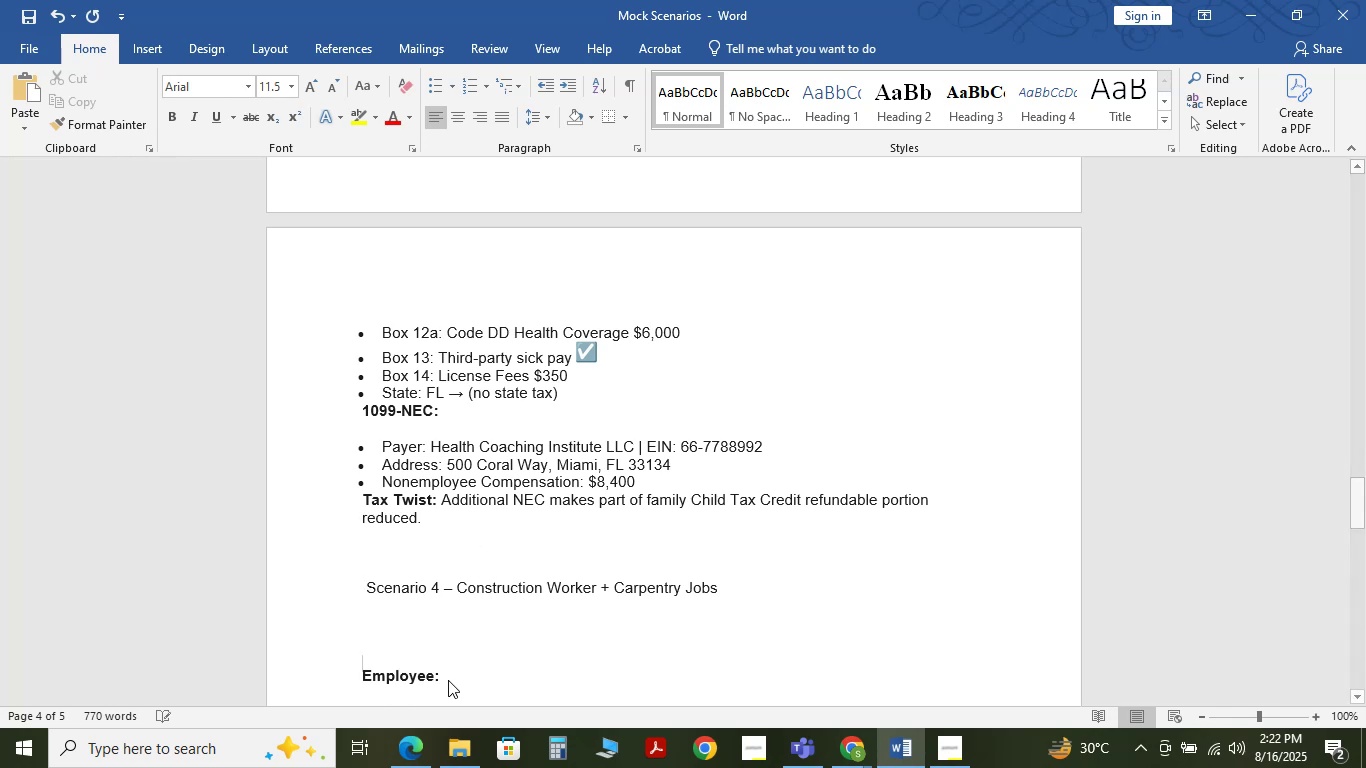 
key(Backspace)
 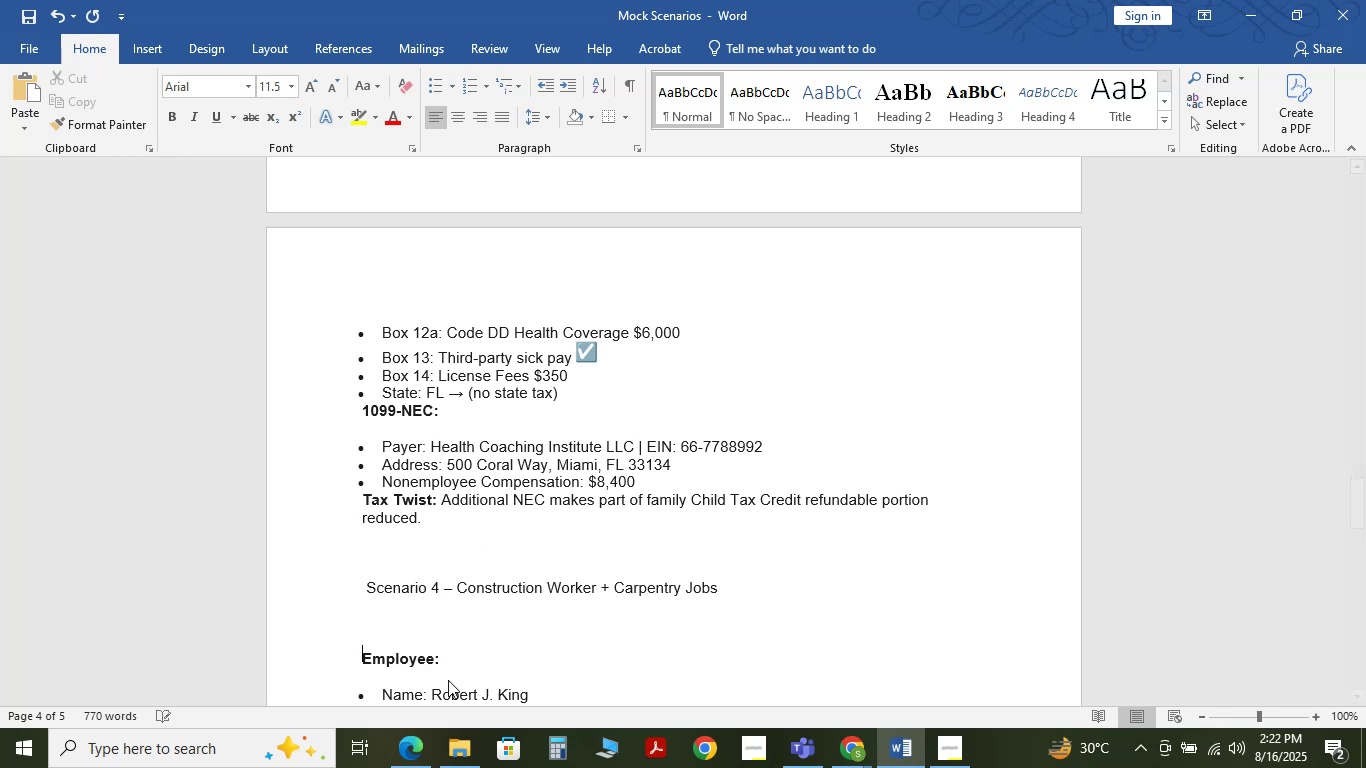 
key(Backspace)
 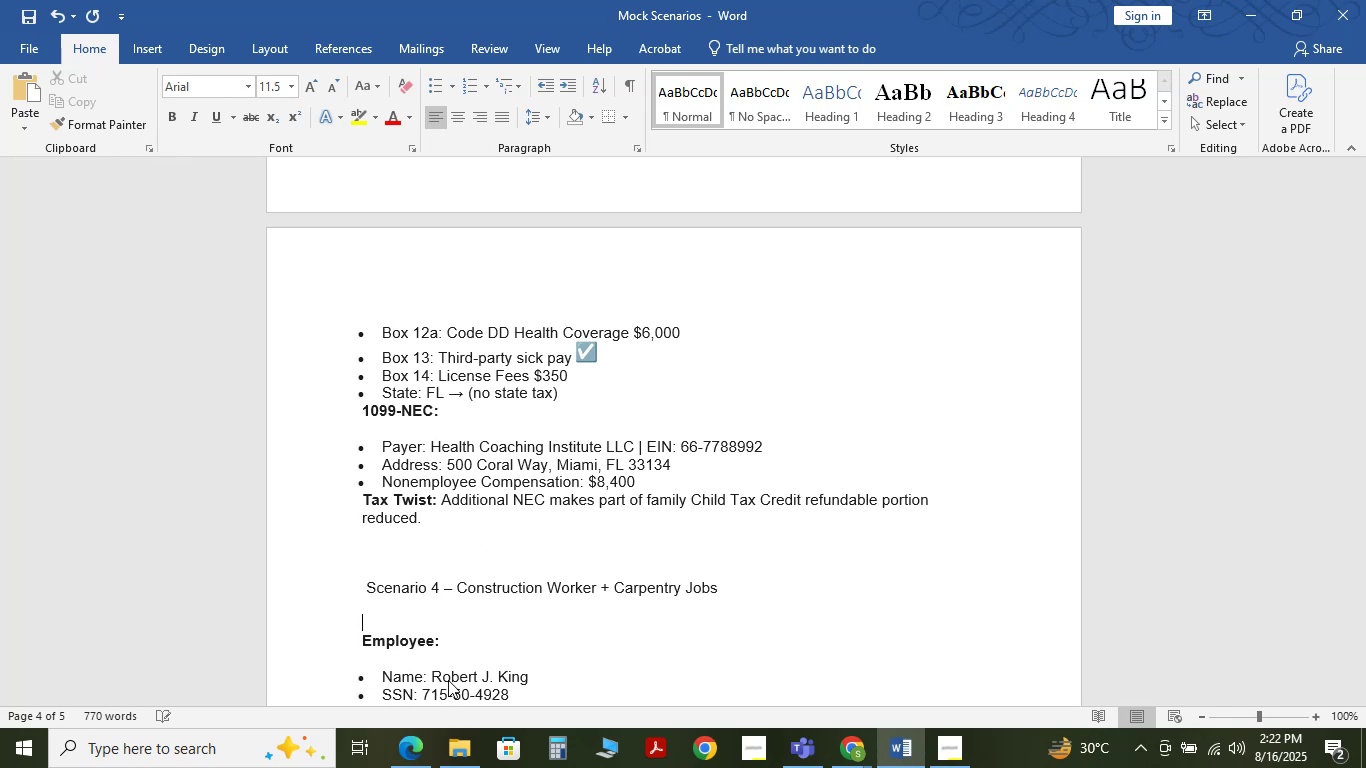 
key(Backspace)
 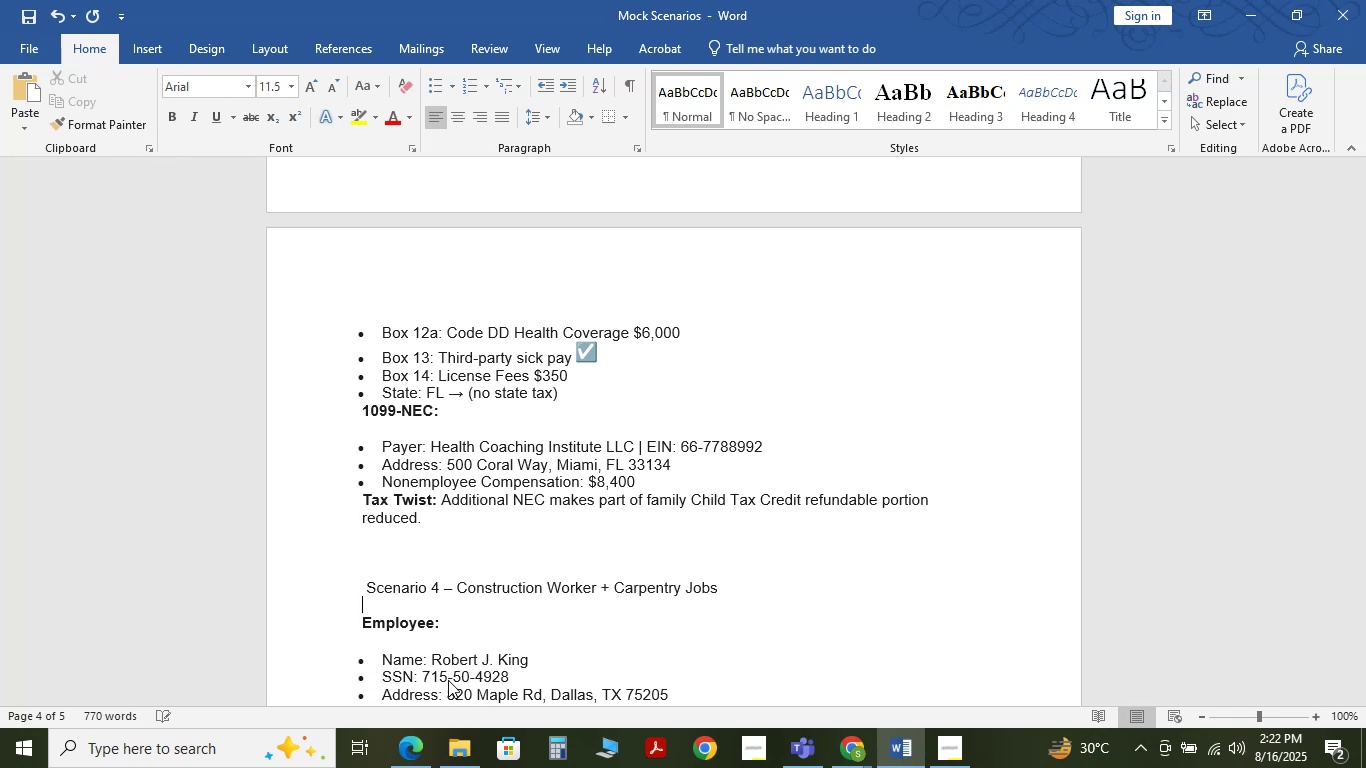 
key(Backspace)
 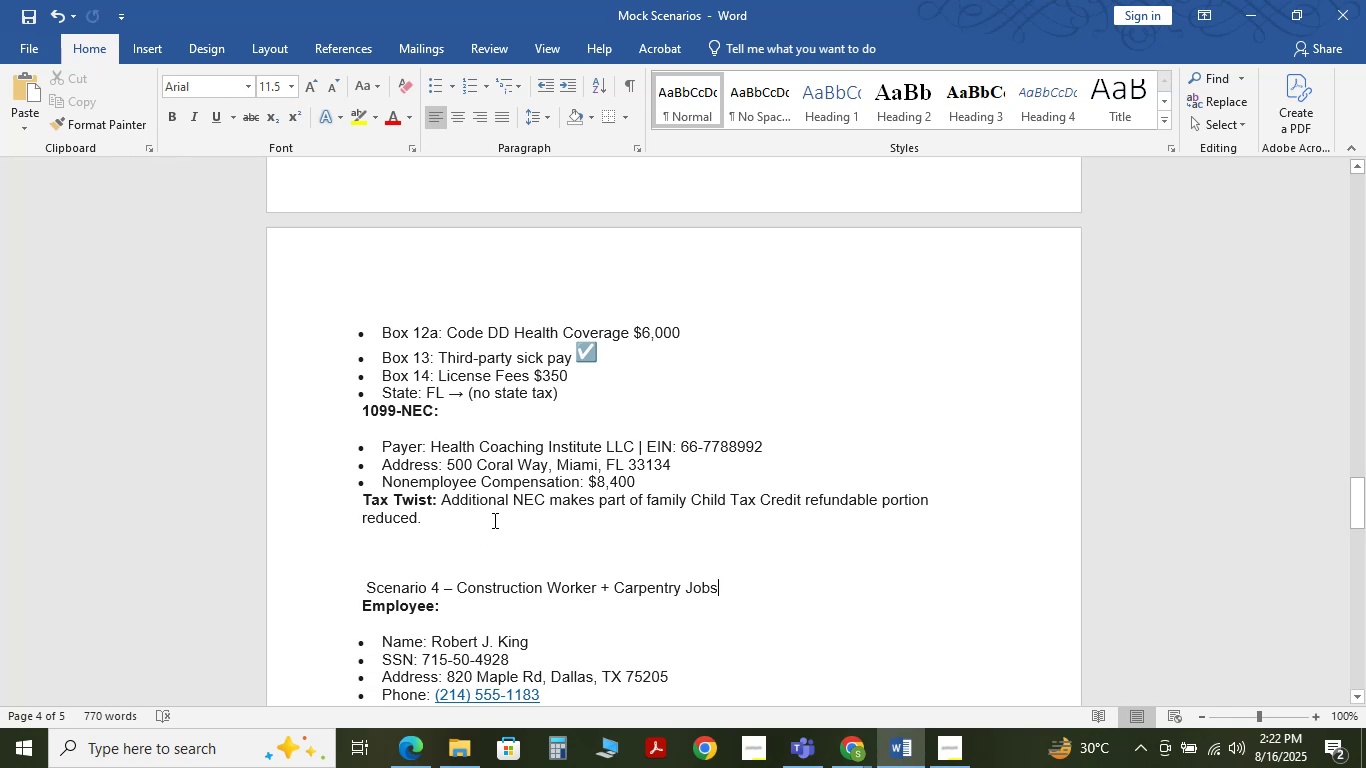 
wait(5.7)
 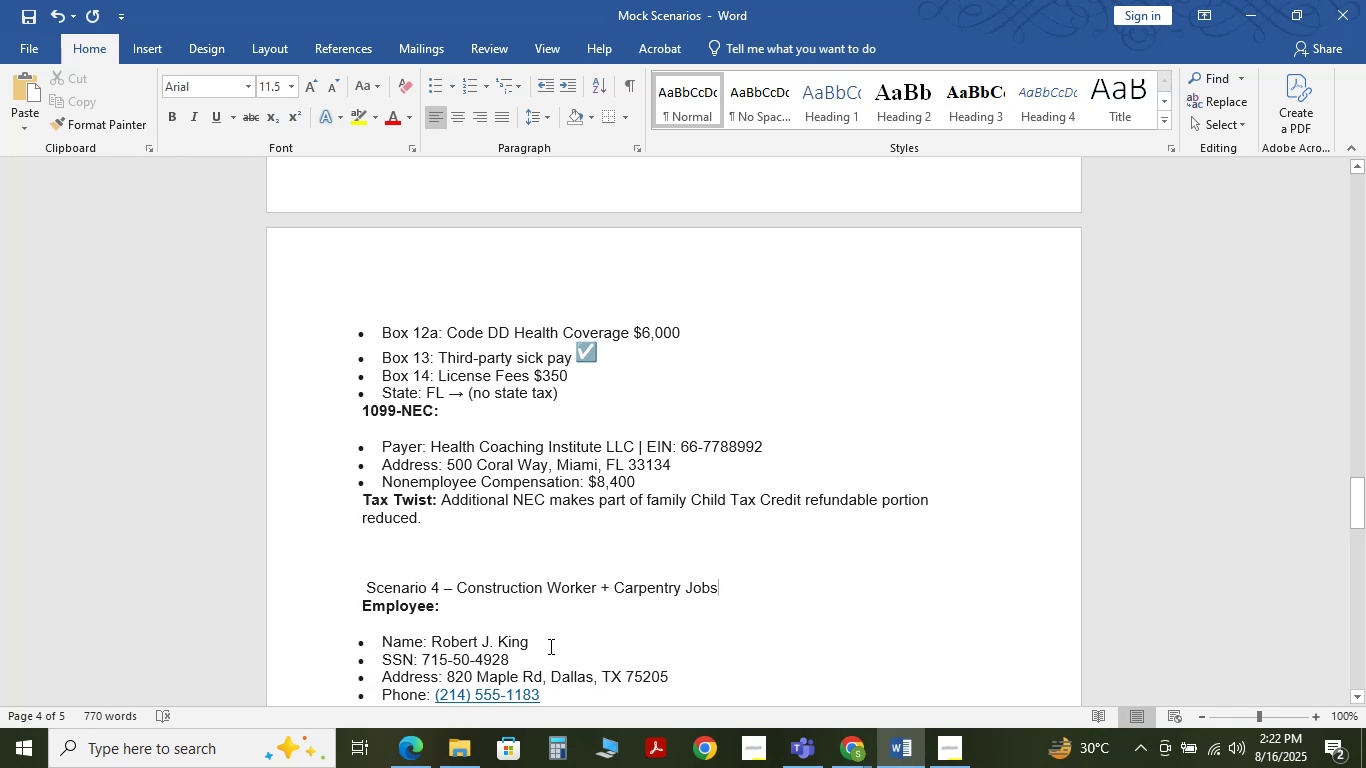 
scroll: coordinate [493, 520], scroll_direction: up, amount: 6.0
 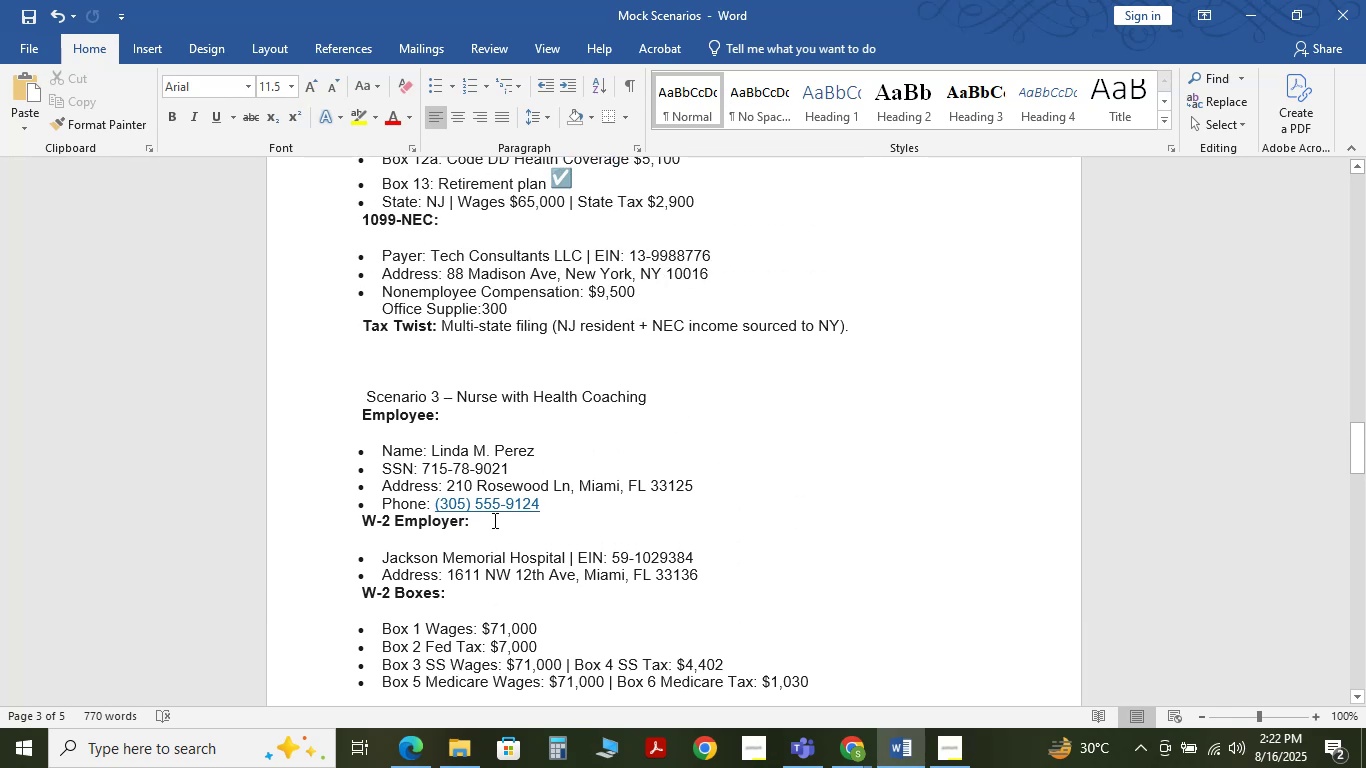 
scroll: coordinate [493, 520], scroll_direction: down, amount: 3.0
 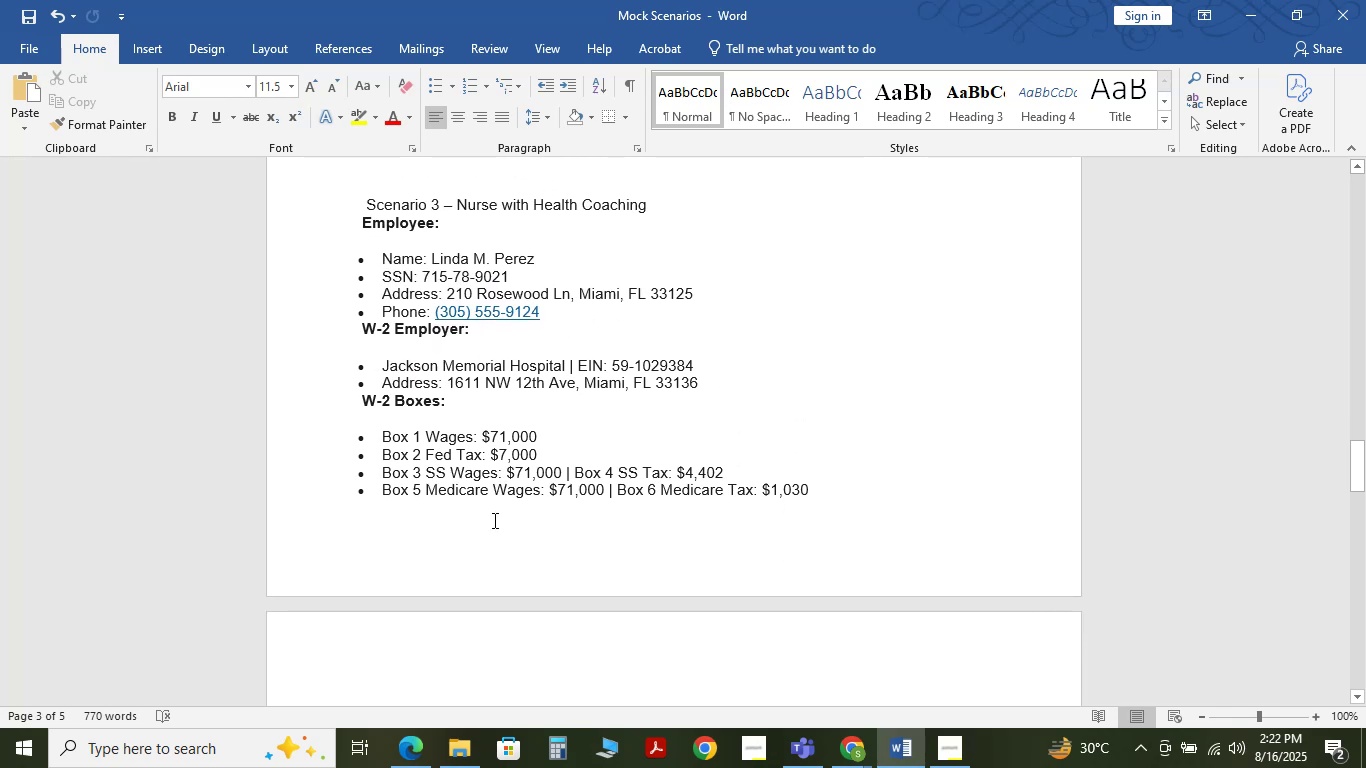 
scroll: coordinate [493, 520], scroll_direction: up, amount: 2.0
 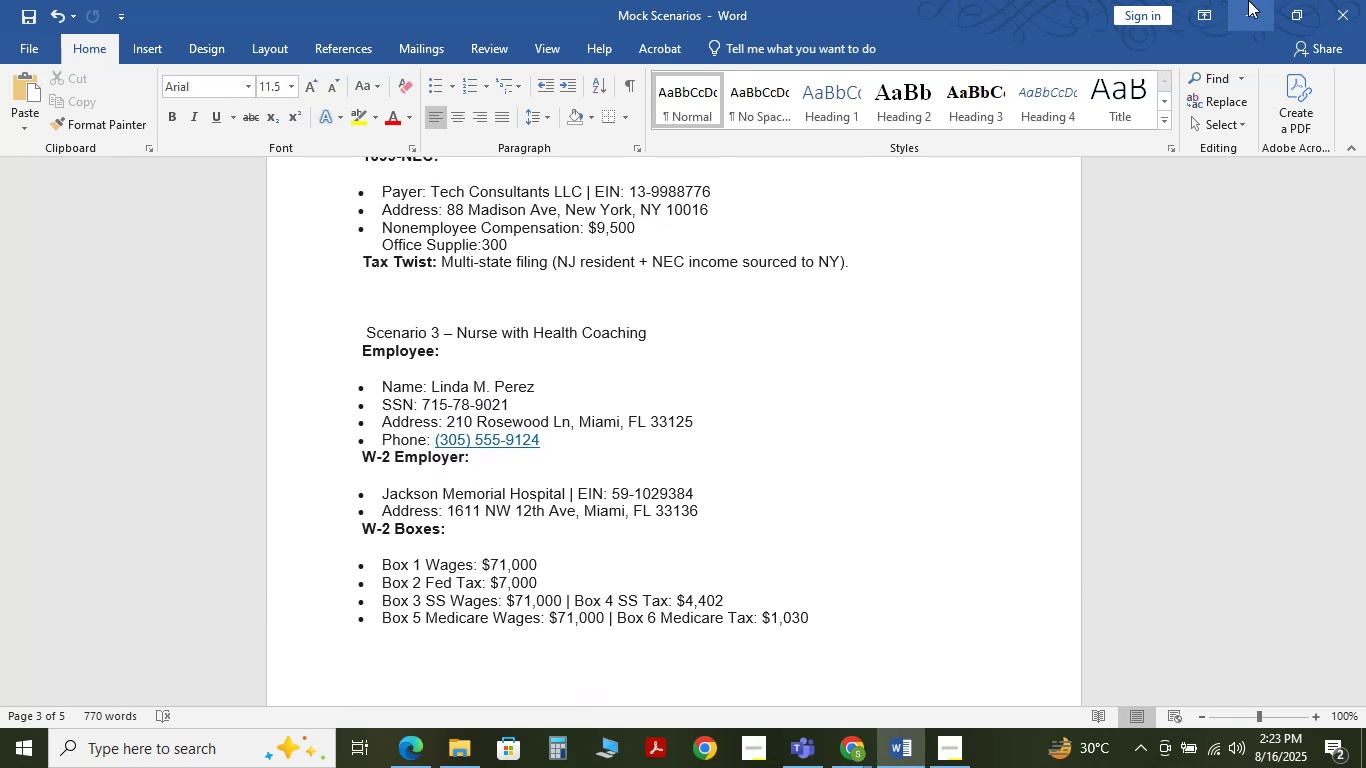 
left_click([1248, 0])
 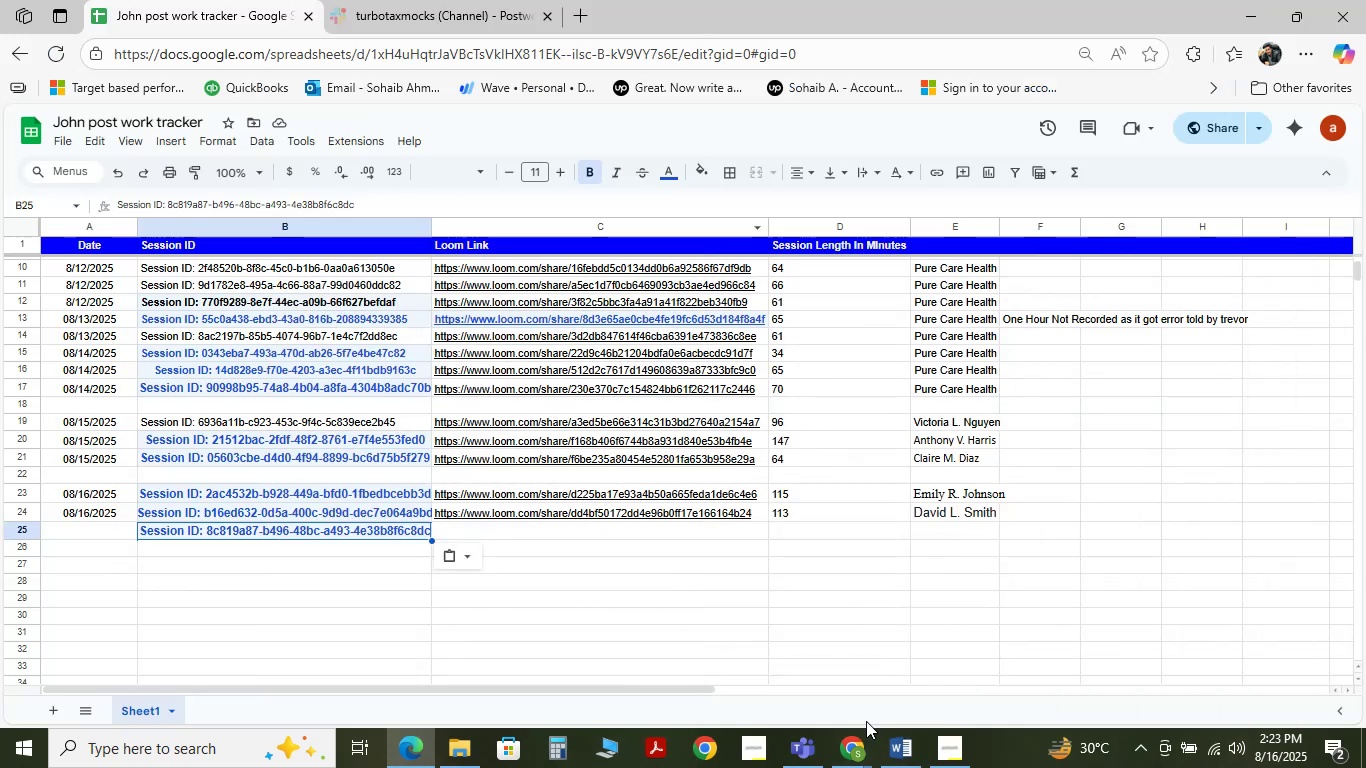 
key(Alt+Tab)
 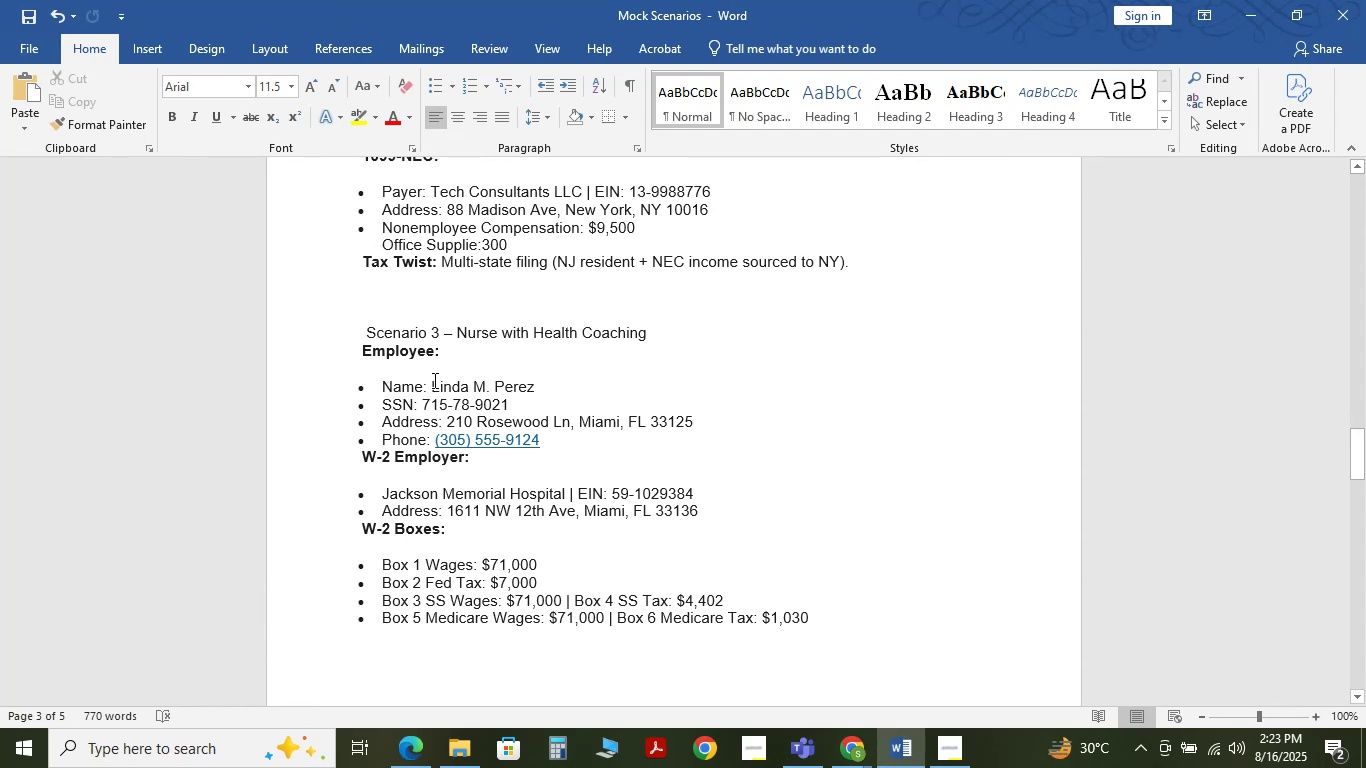 
wait(6.08)
 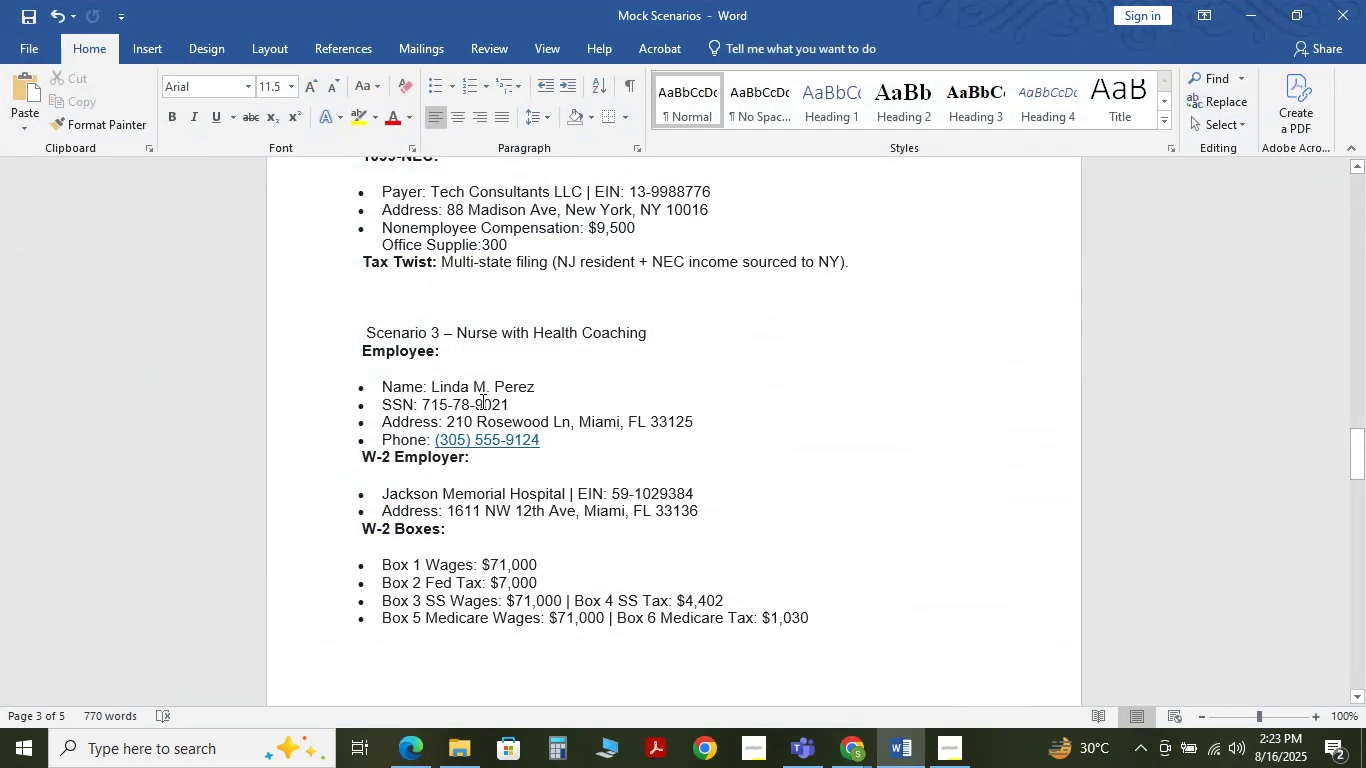 
left_click_drag(start_coordinate=[428, 381], to_coordinate=[529, 384])
 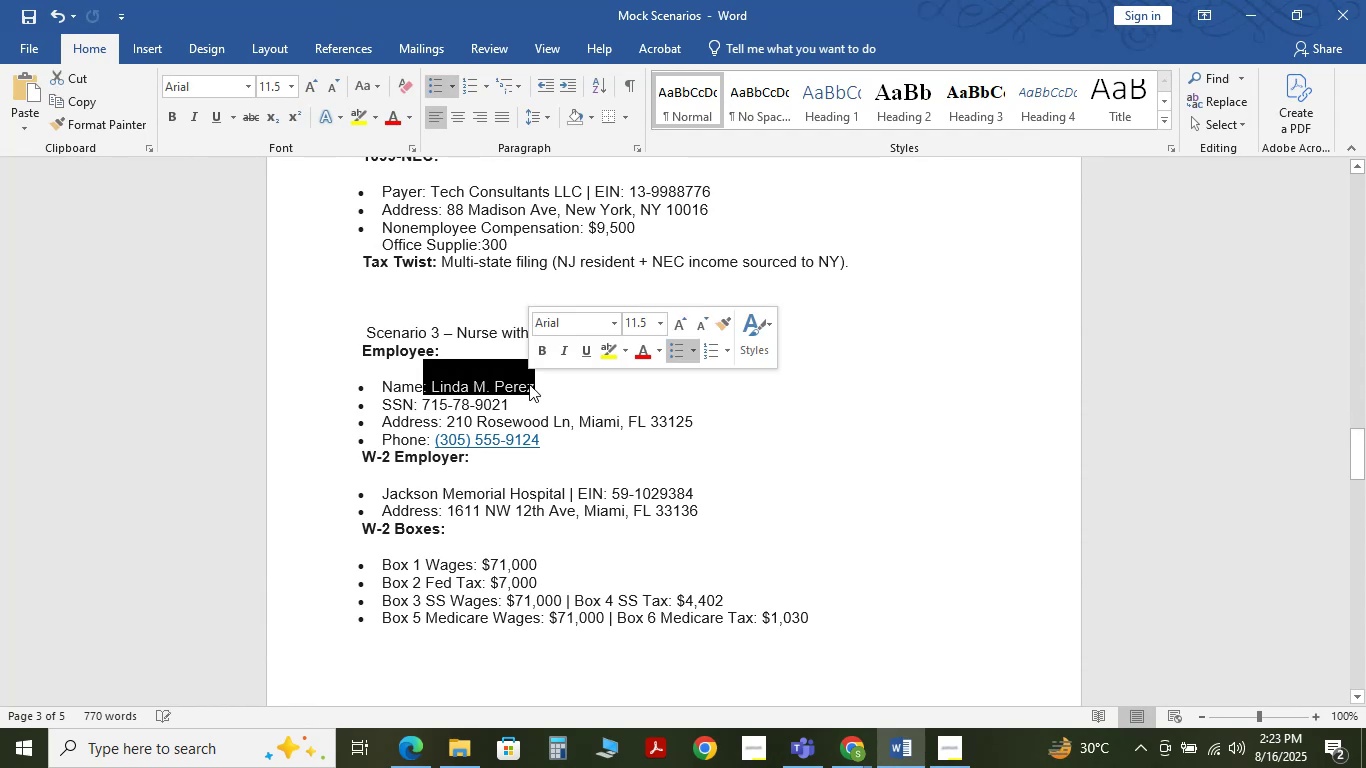 
key(Control+C)
 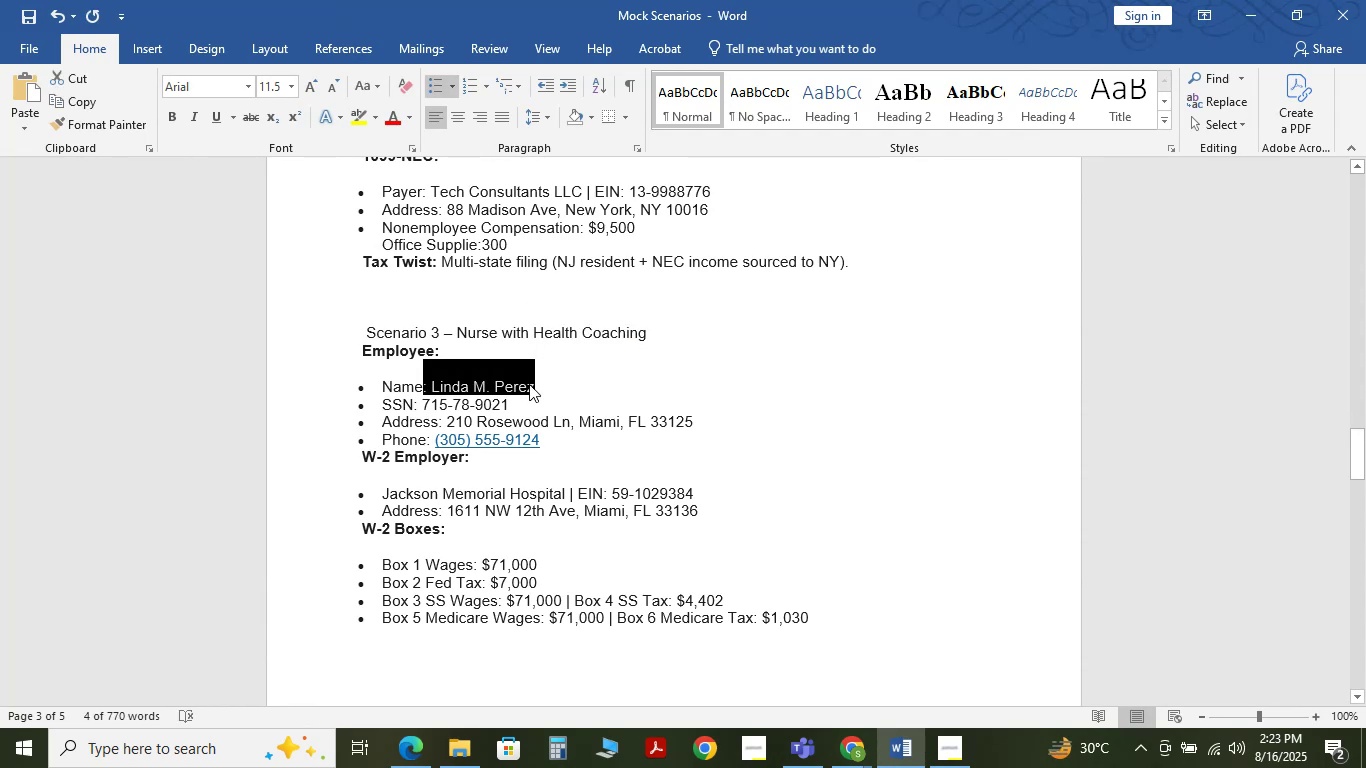 
key(Control+C)
 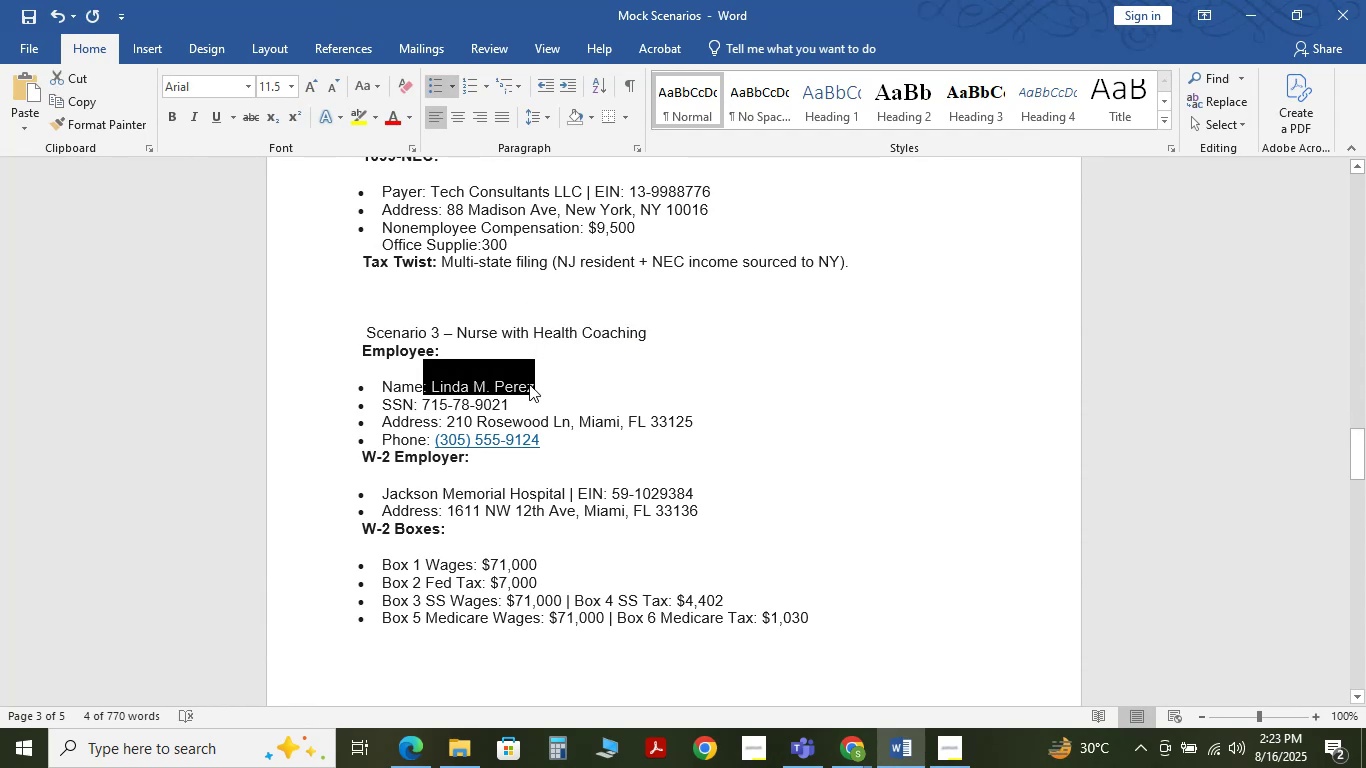 
key(Control+C)
 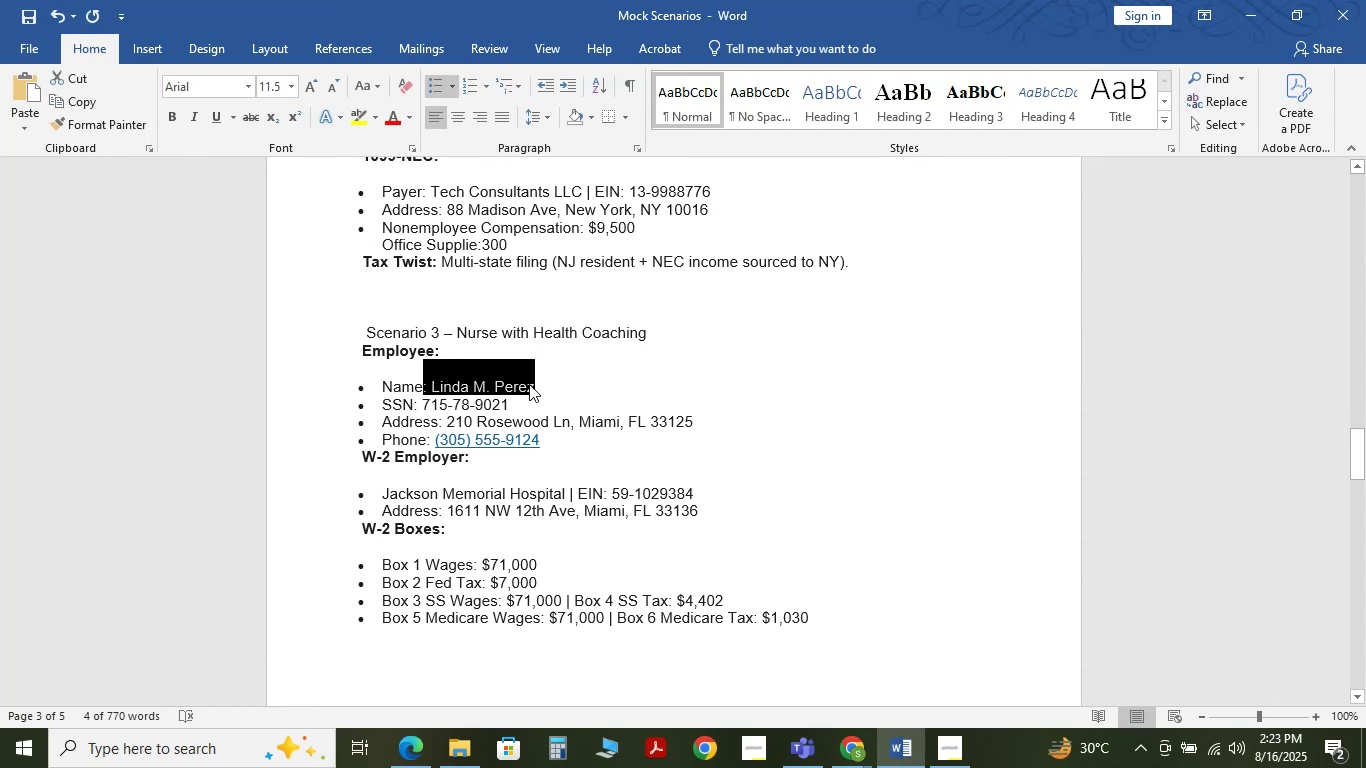 
key(Control+C)
 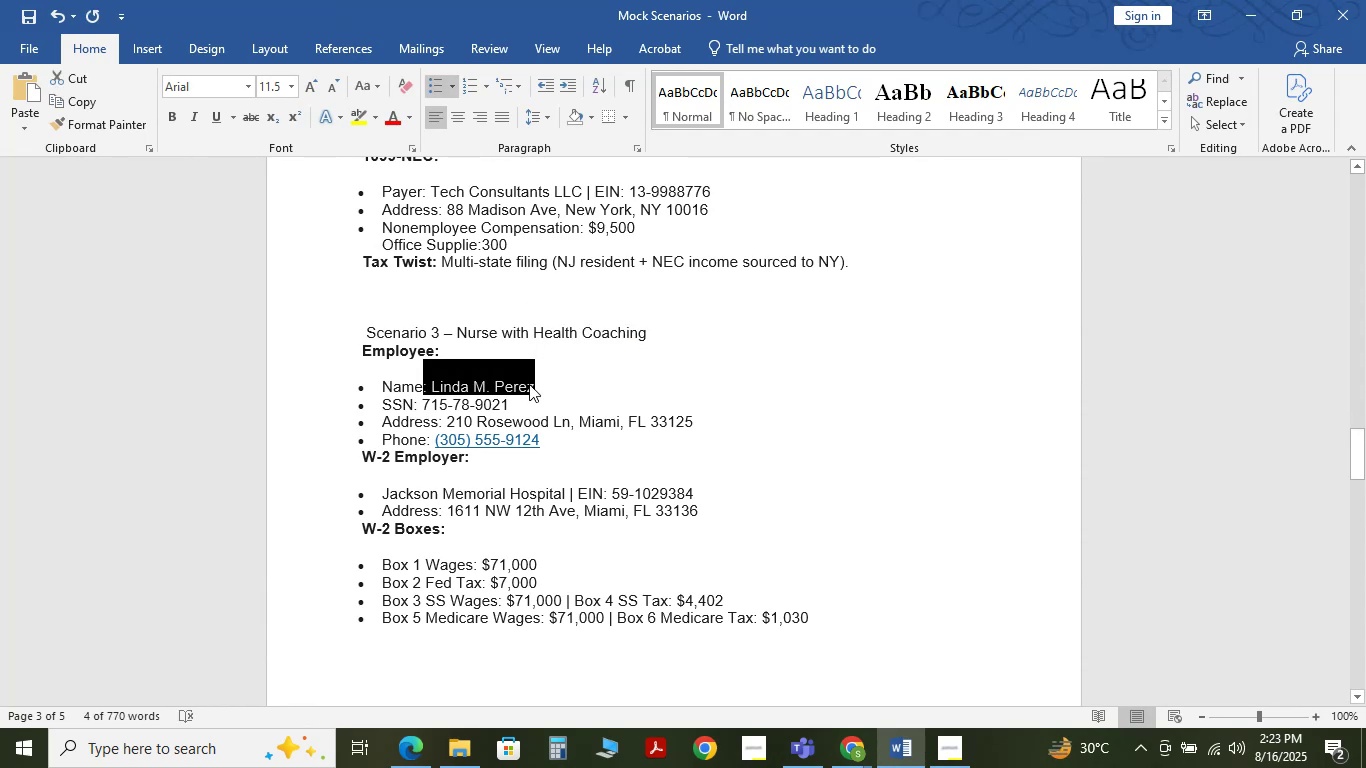 
key(Alt+Tab)
 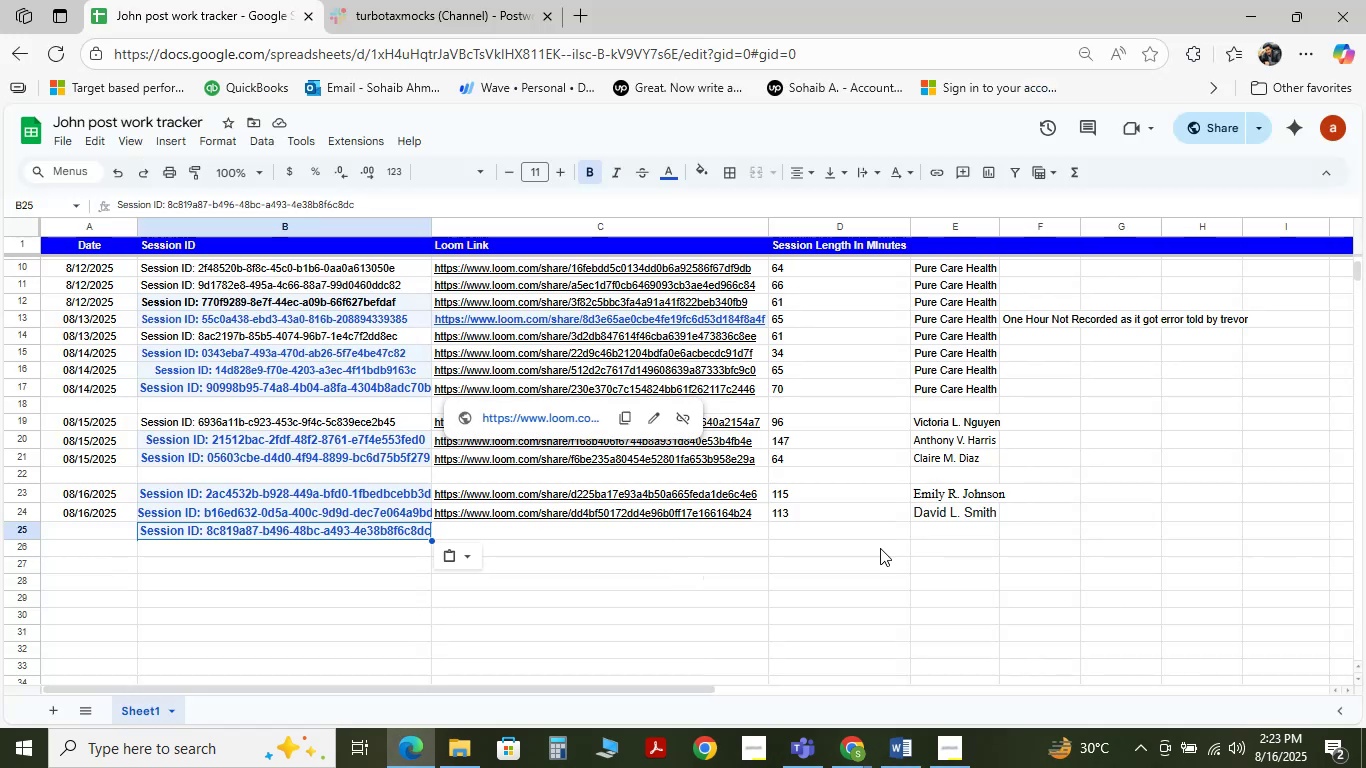 
left_click([959, 531])
 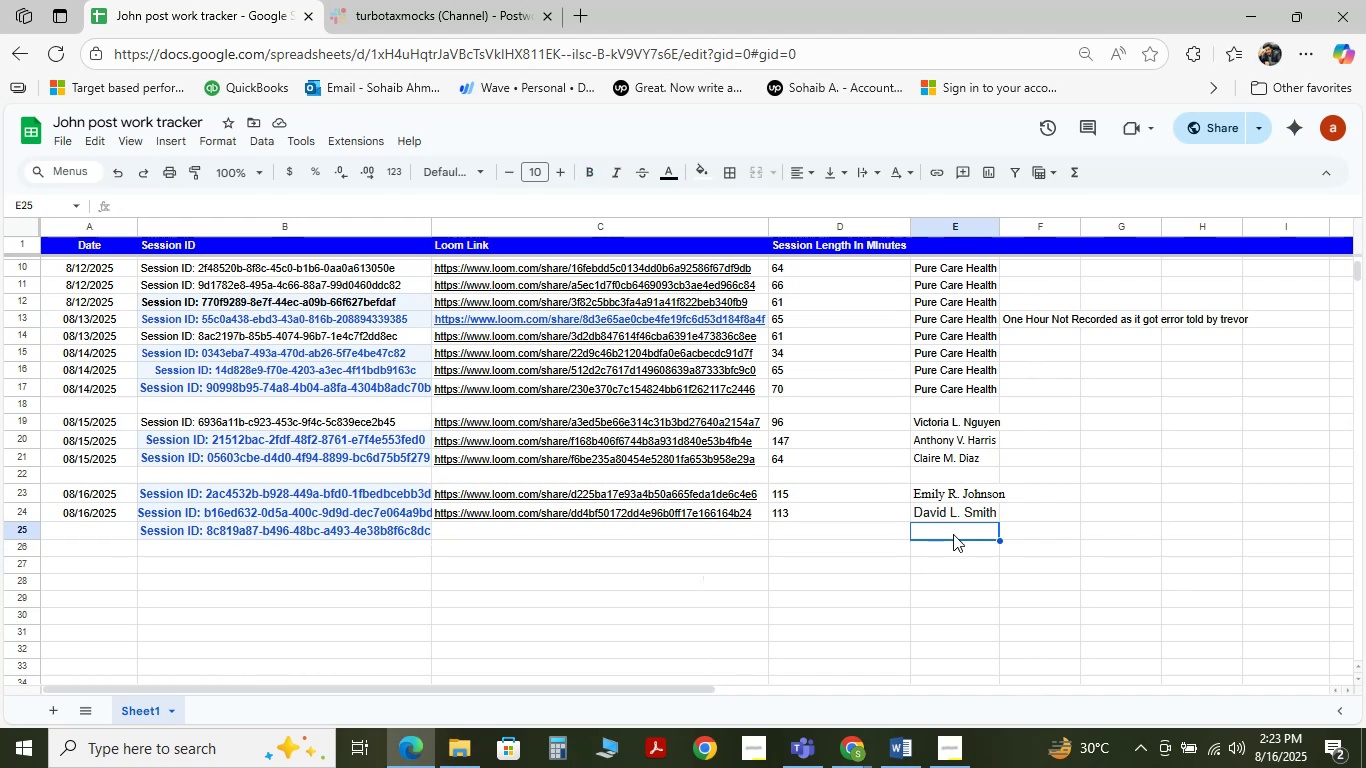 
key(Control+V)
 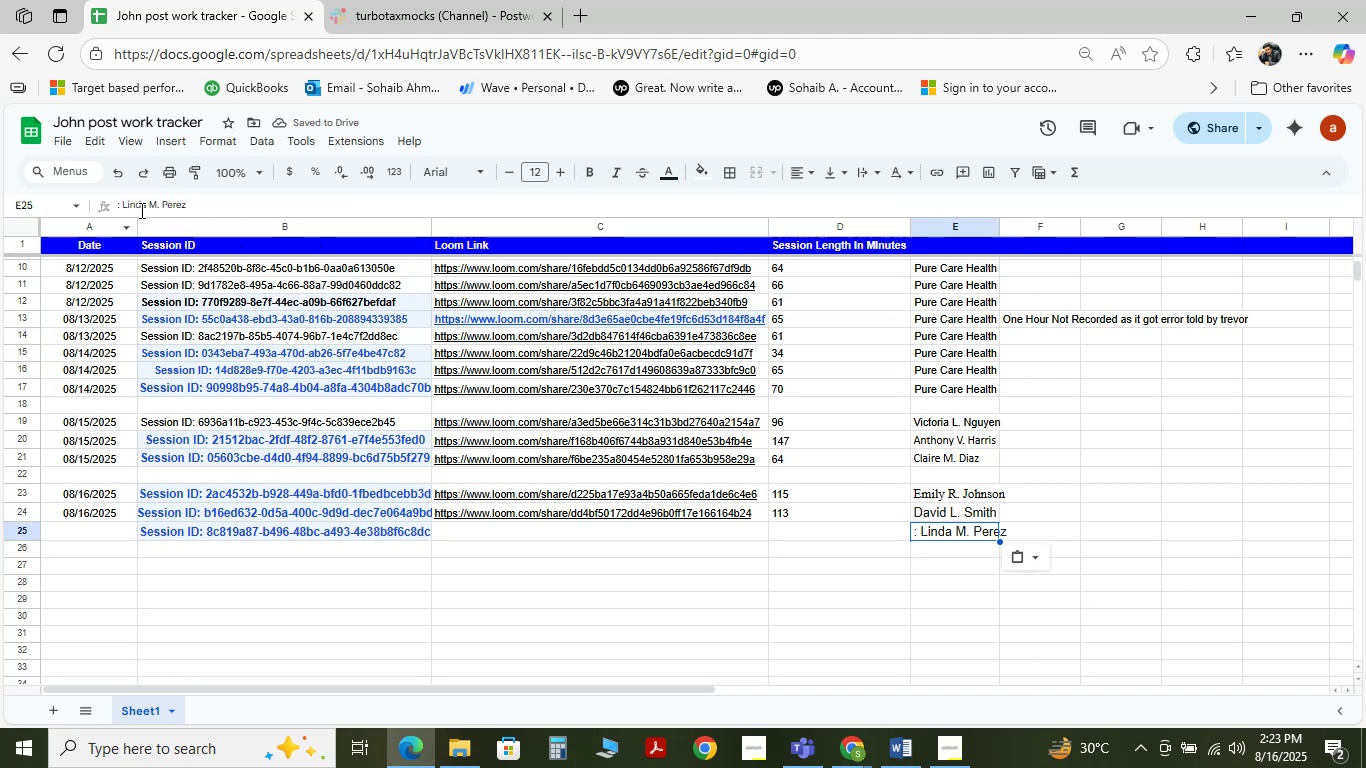 
left_click([127, 201])
 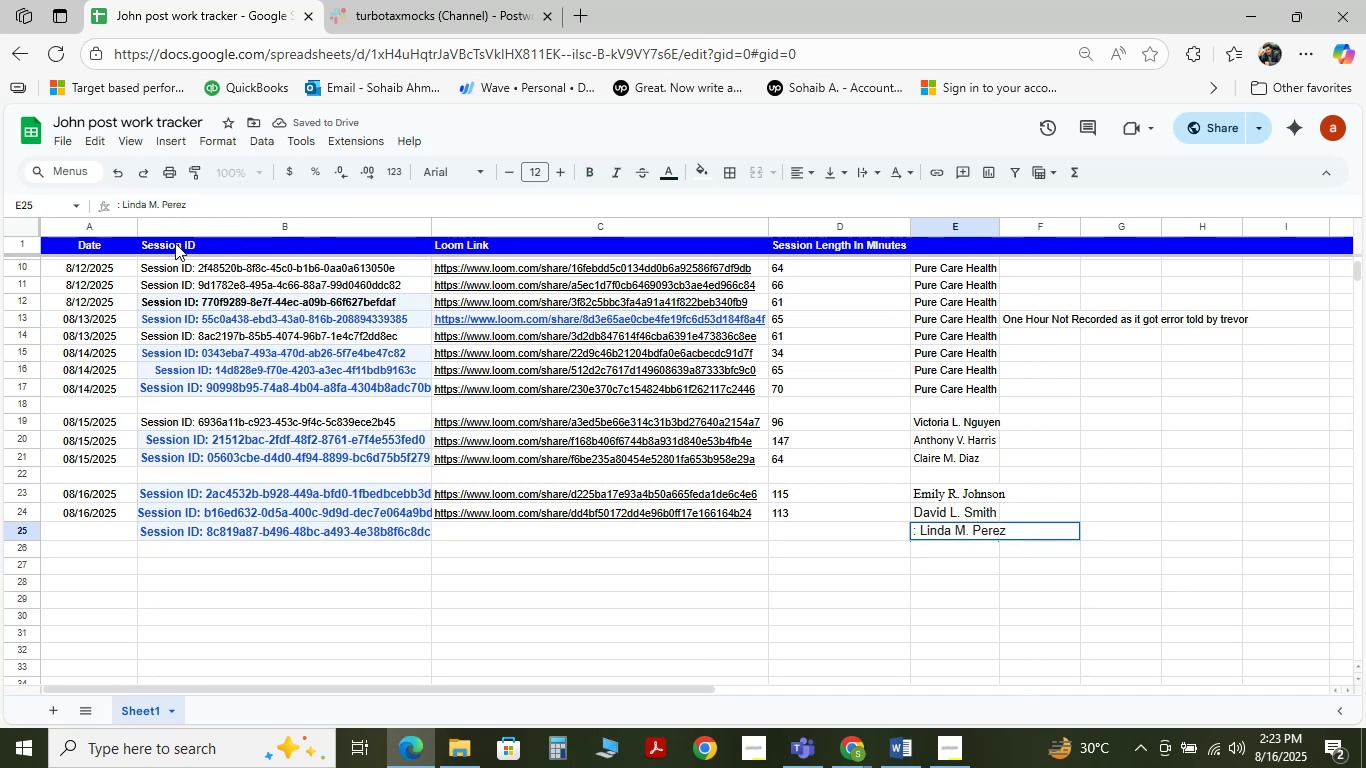 
key(ArrowLeft)
 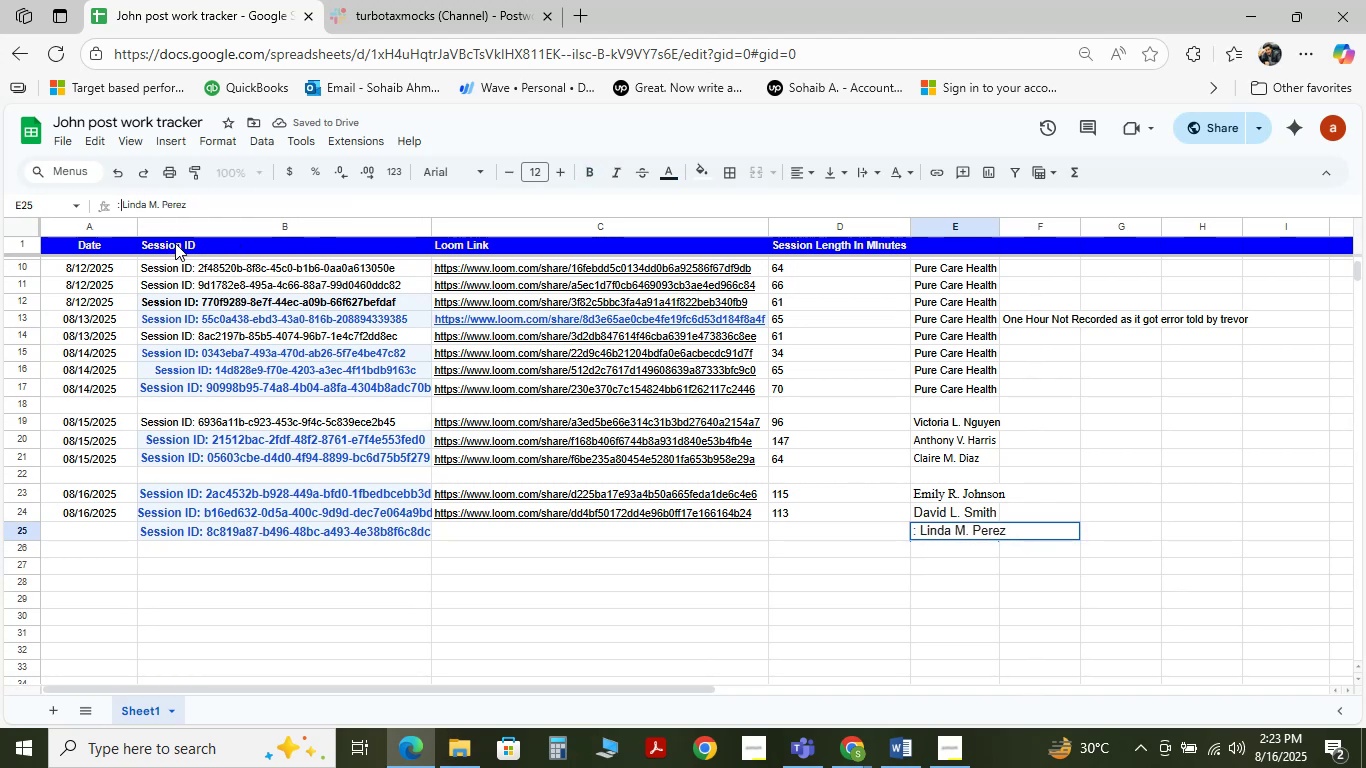 
key(Backspace)
 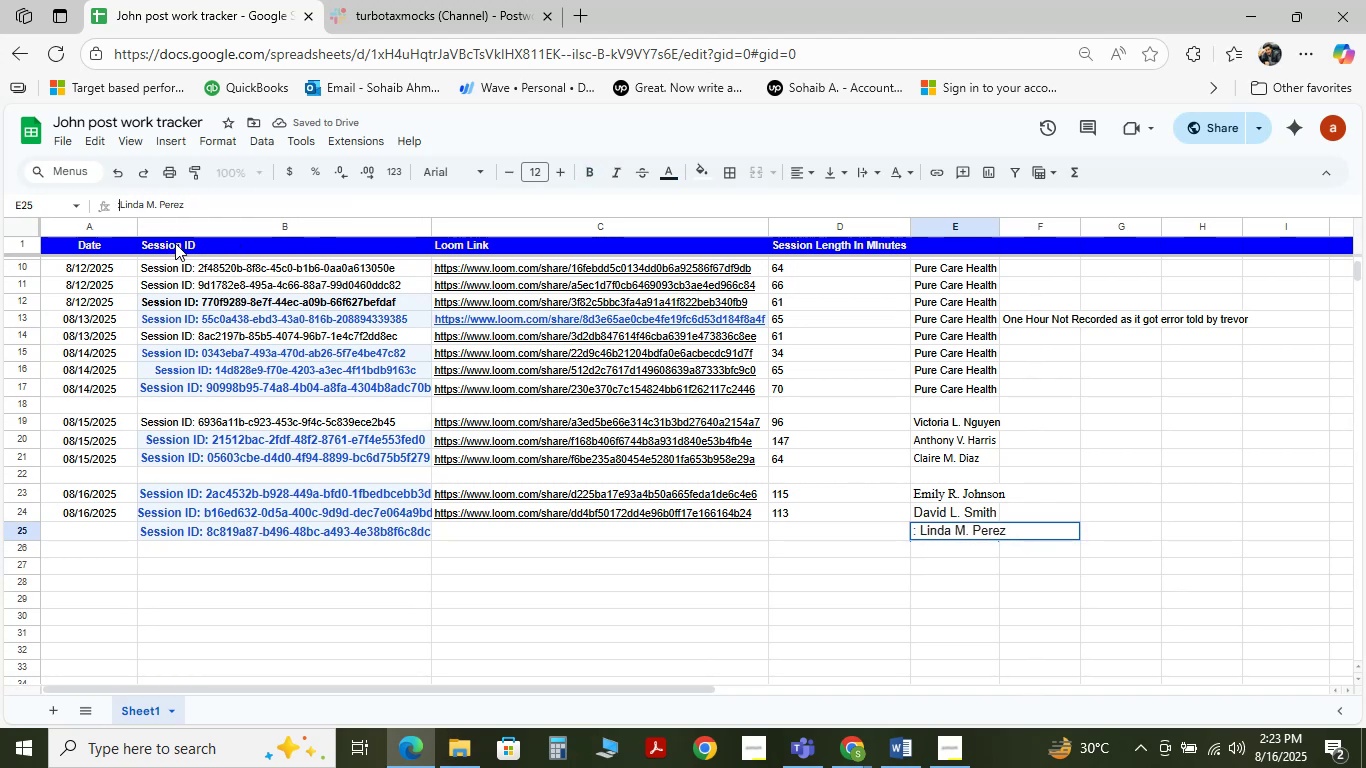 
key(Backspace)
 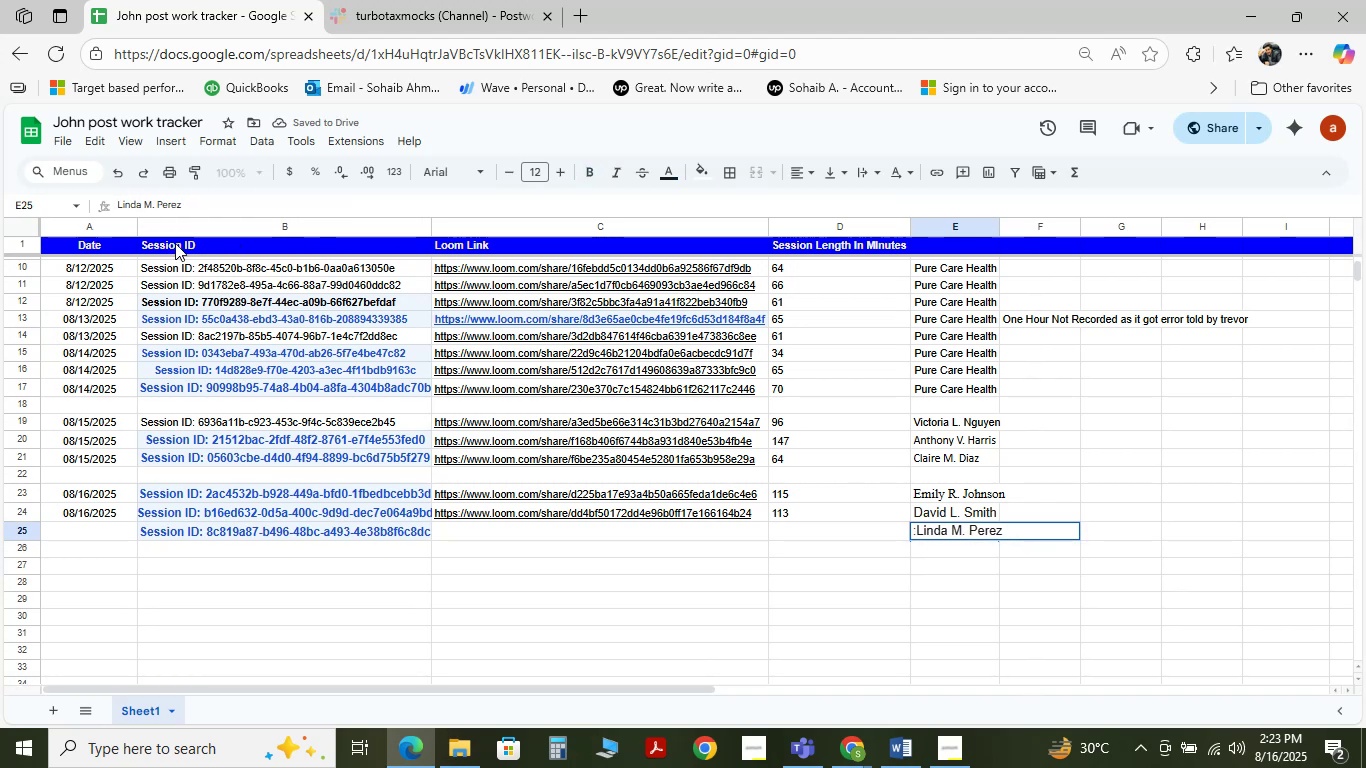 
key(Backspace)
 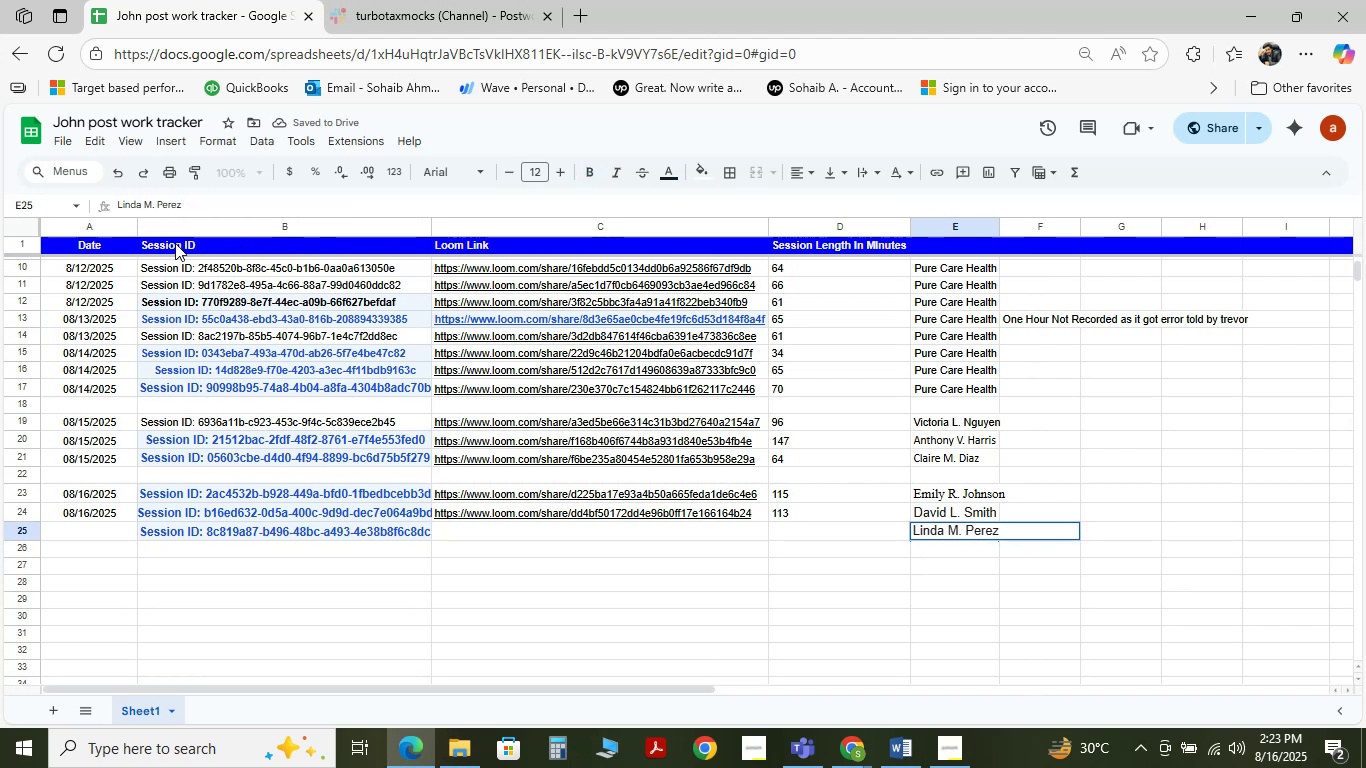 
key(Backspace)
 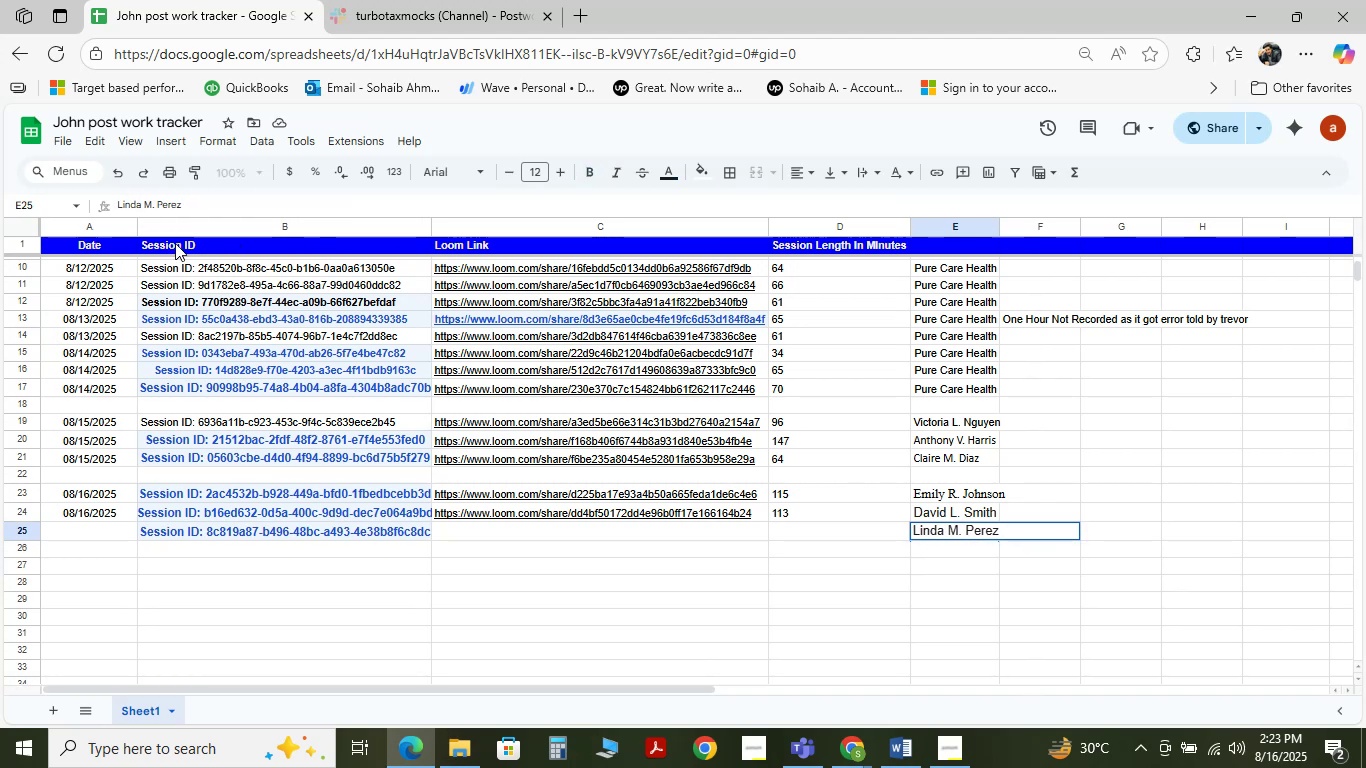 
key(Tab)
 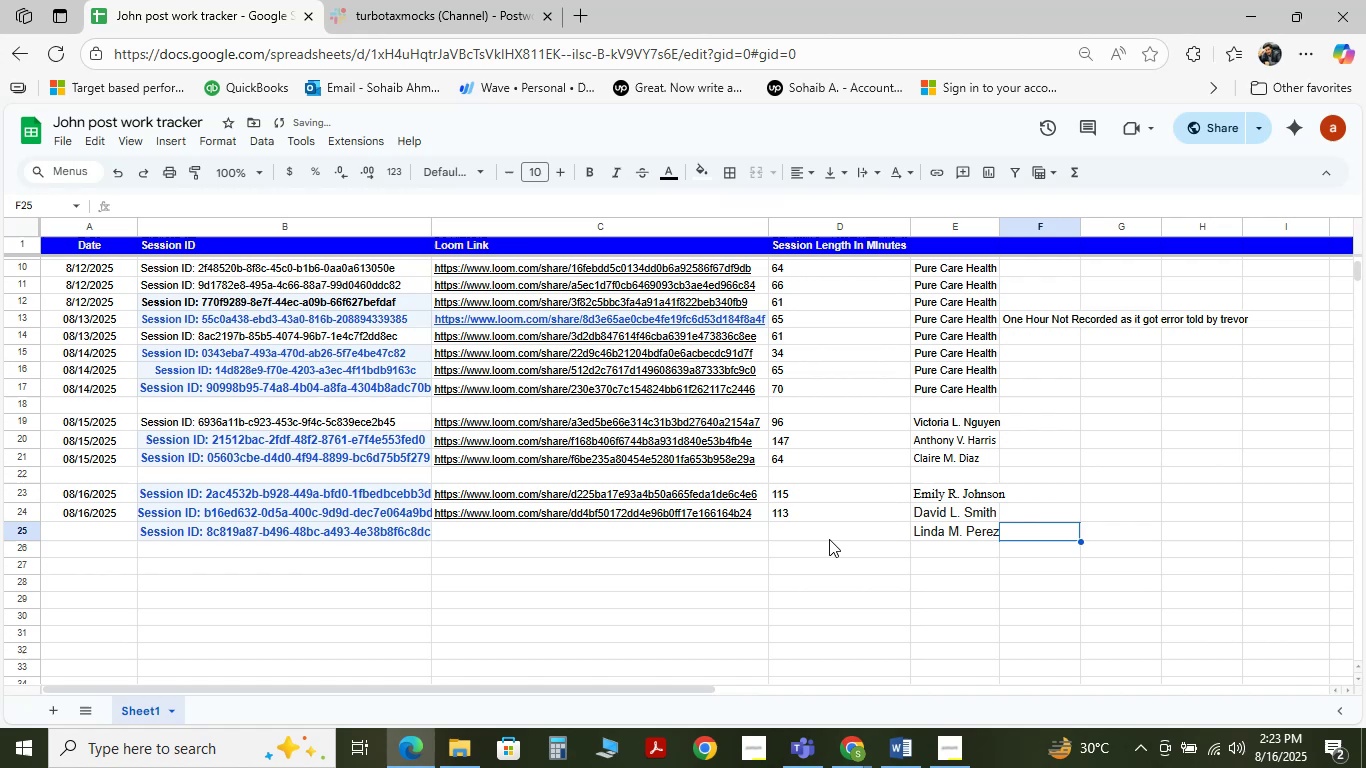 
left_click([791, 529])
 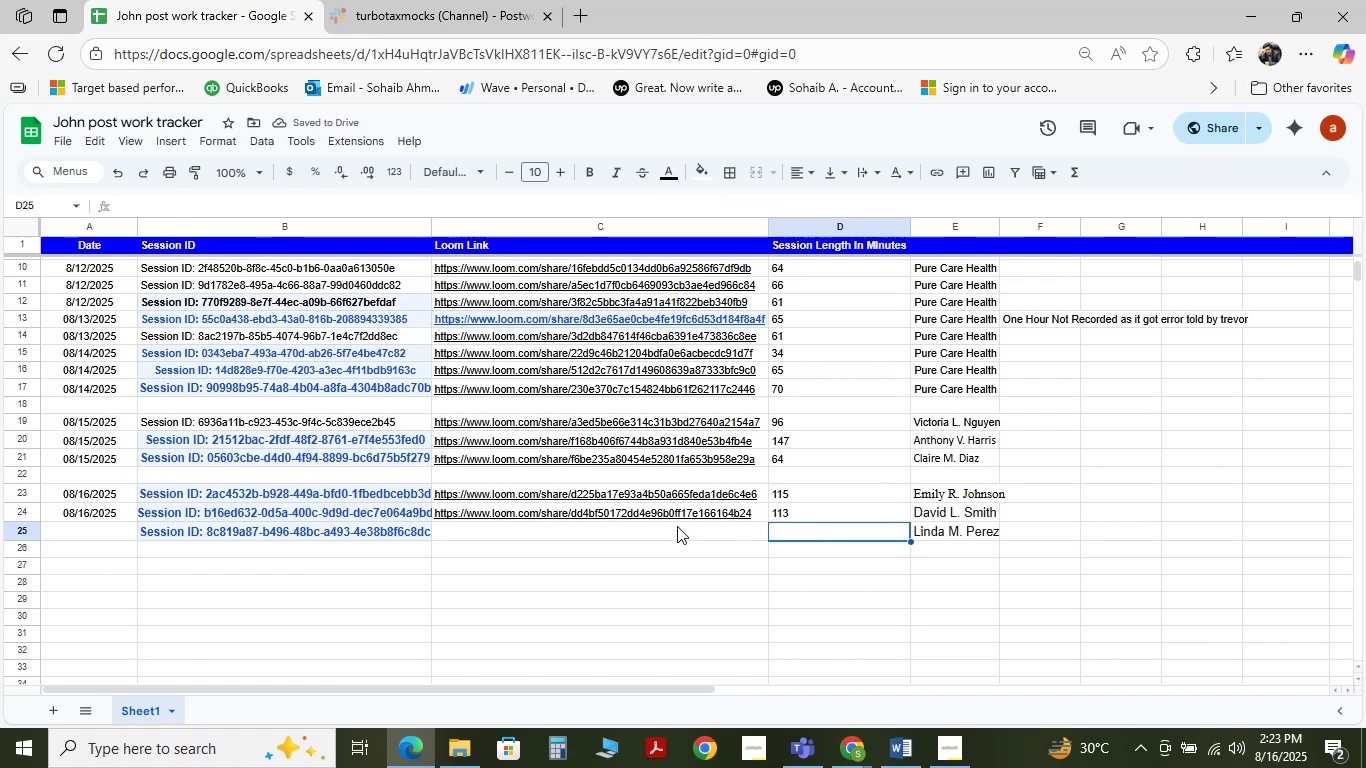 
double_click([676, 526])
 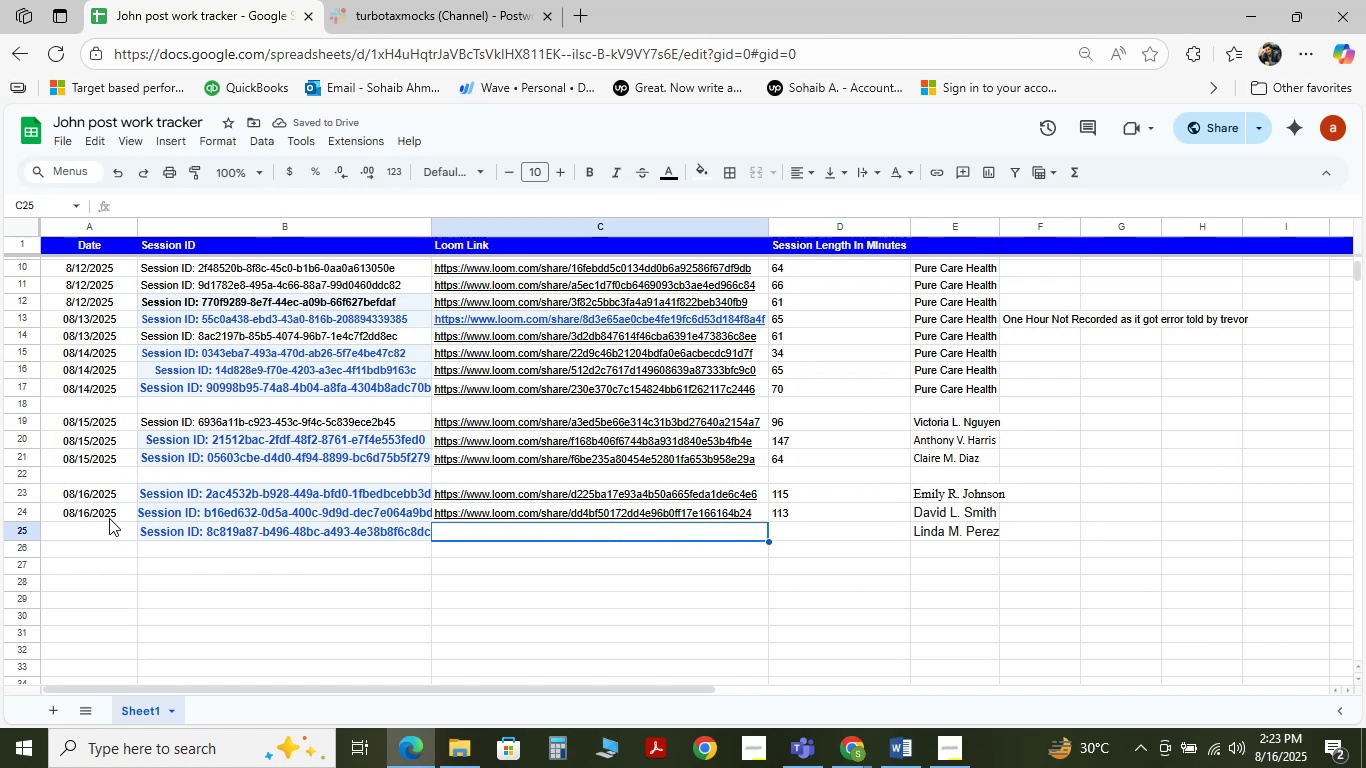 
left_click([95, 526])
 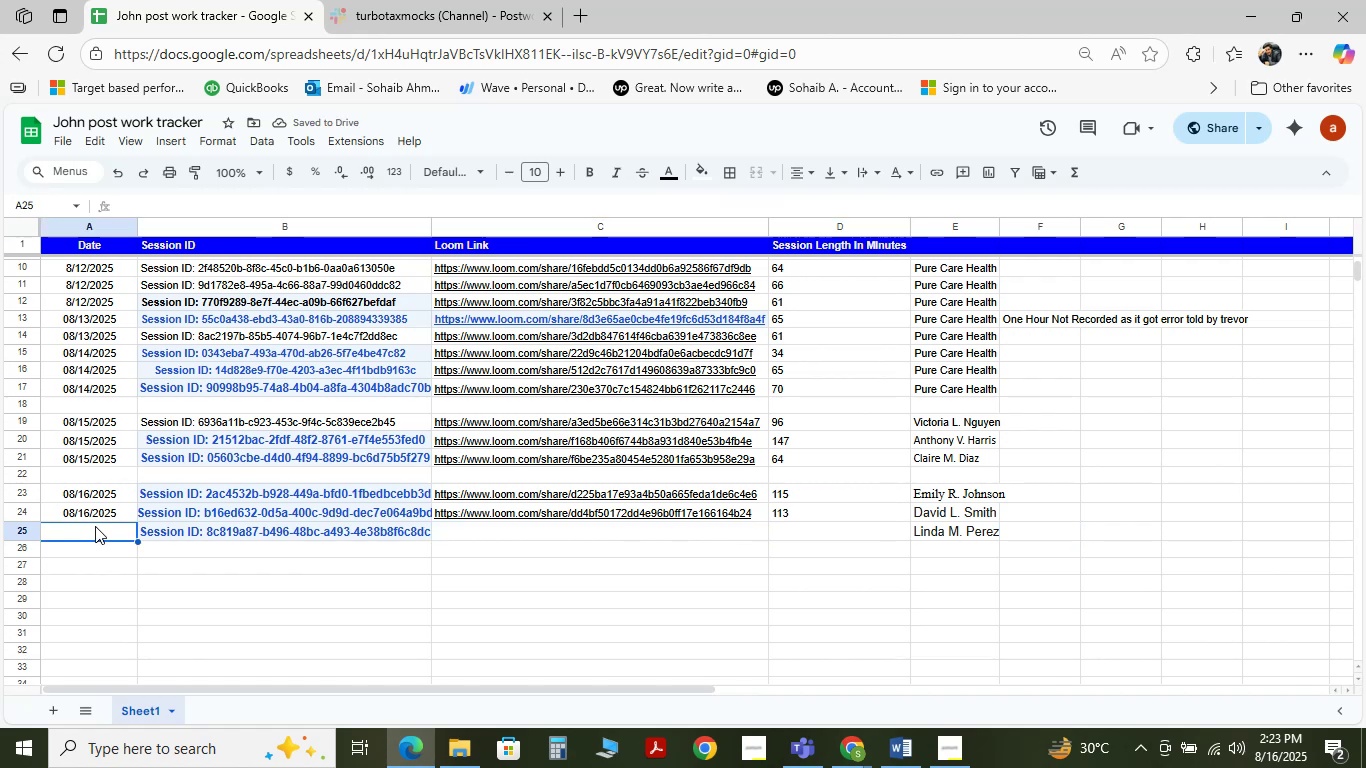 
key(Numpad0)
 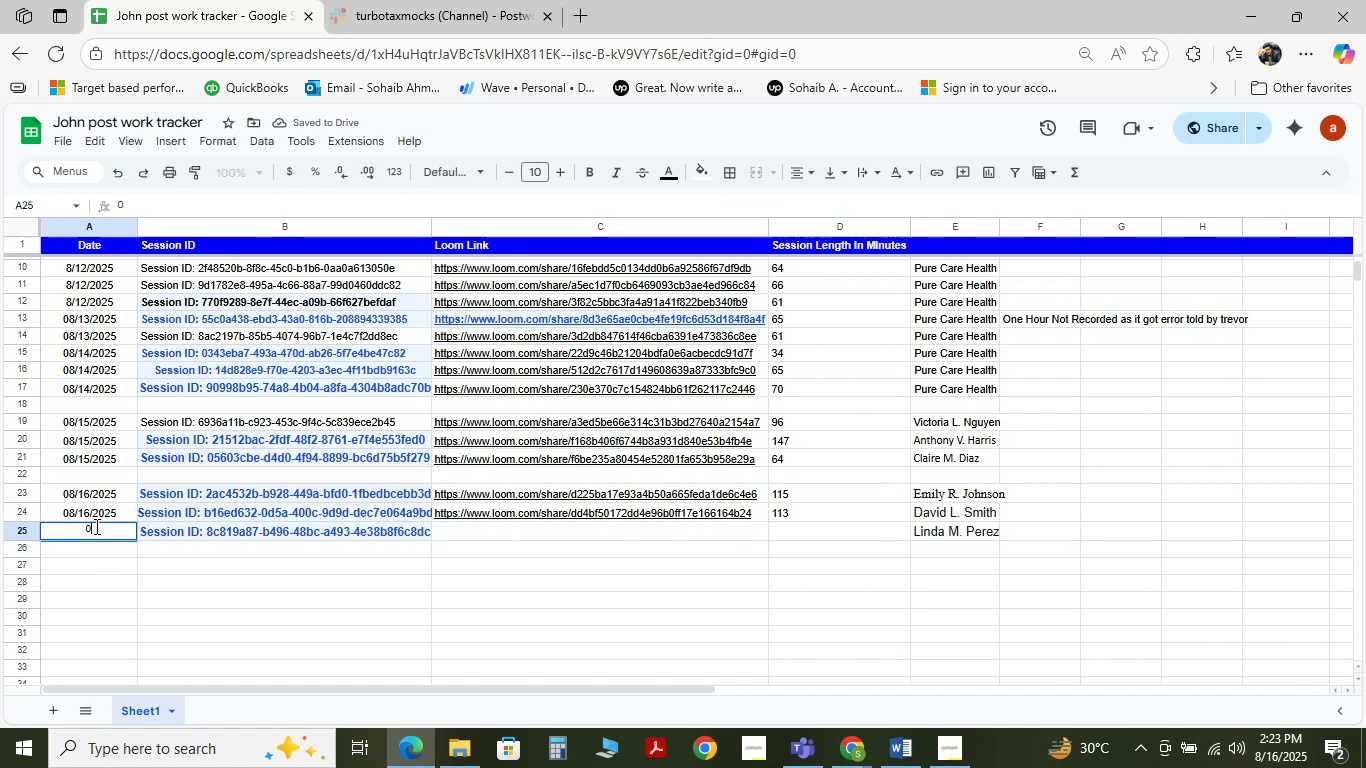 
key(Numpad8)
 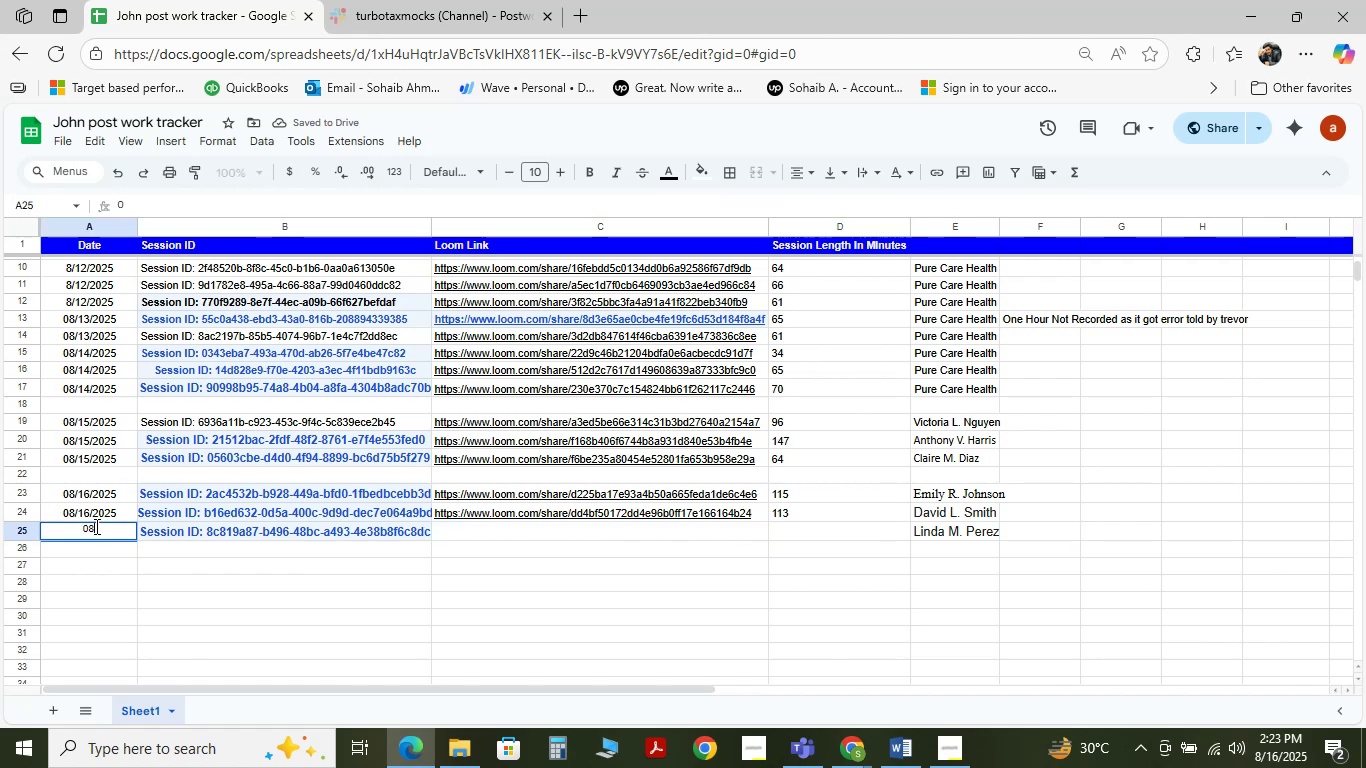 
key(NumpadDivide)
 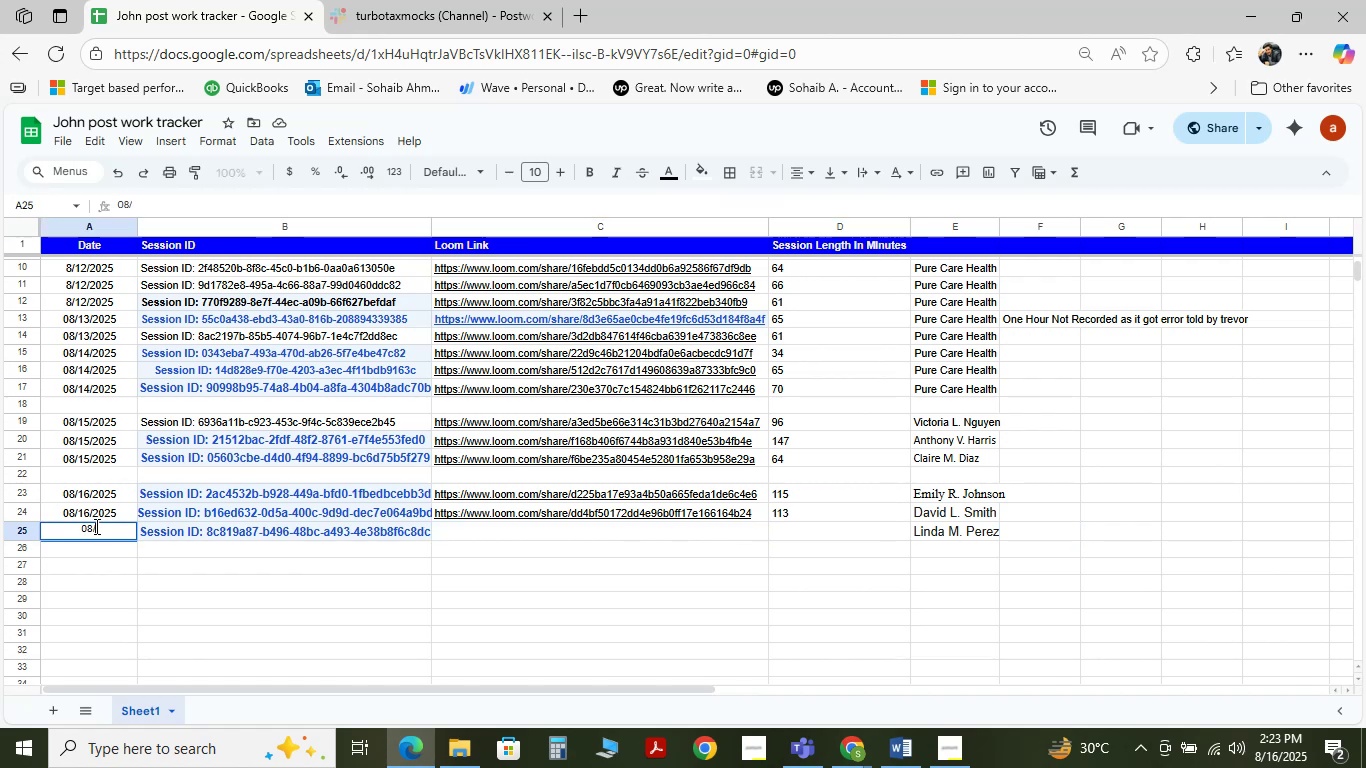 
key(Numpad1)
 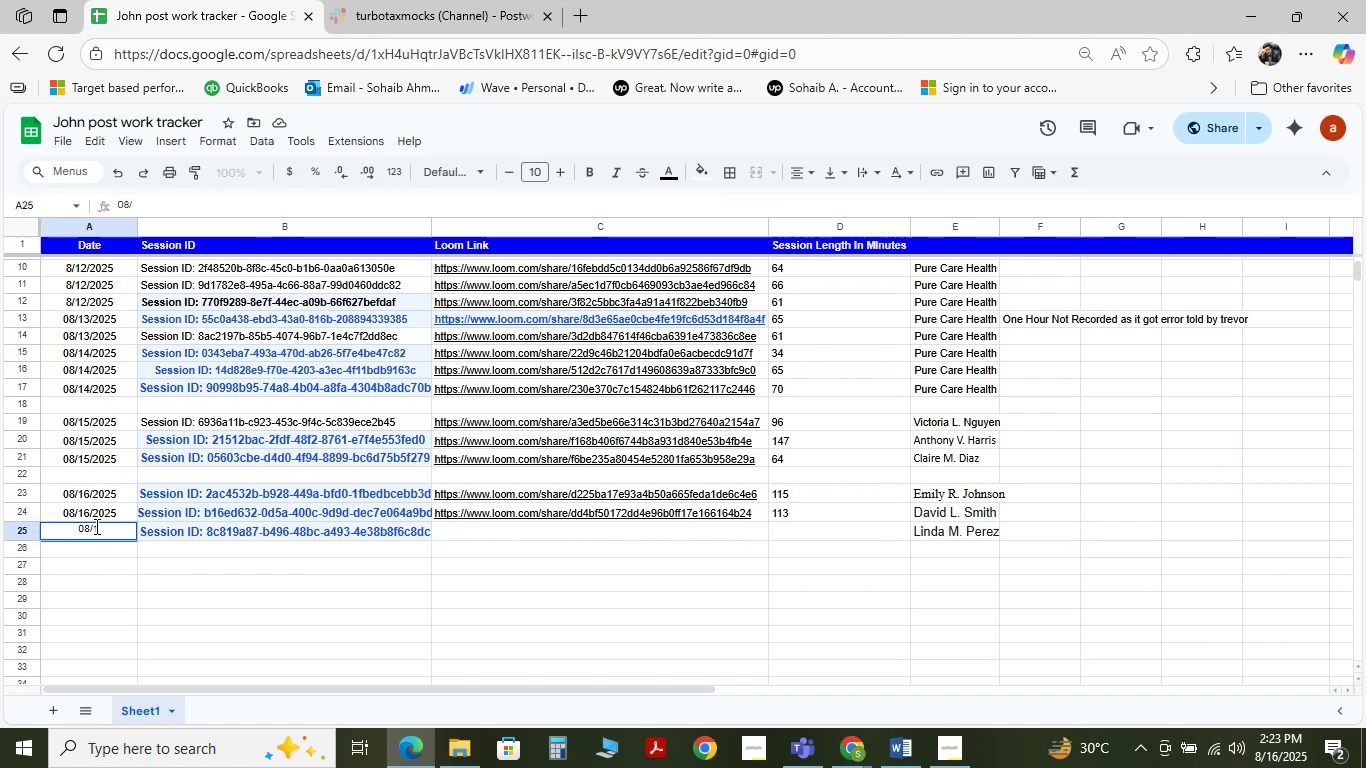 
key(Numpad6)
 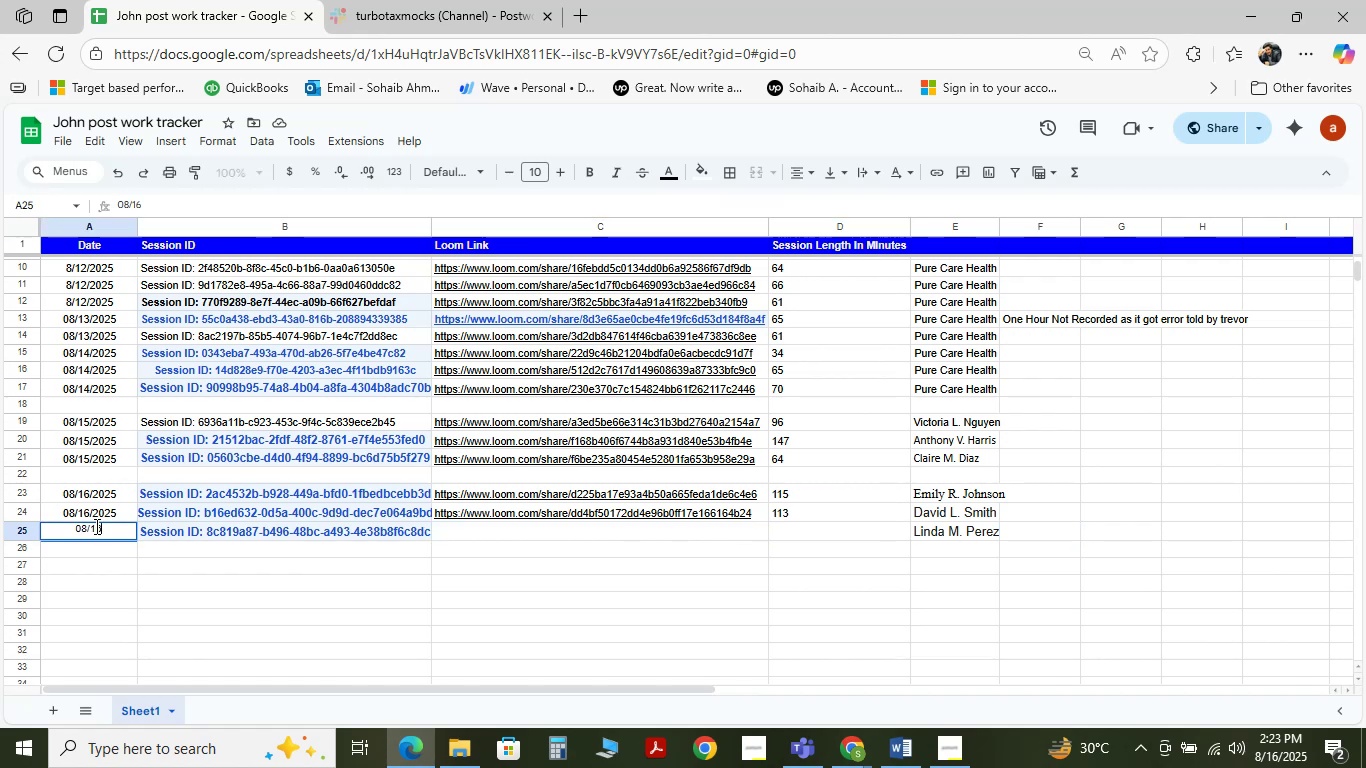 
key(NumpadDivide)
 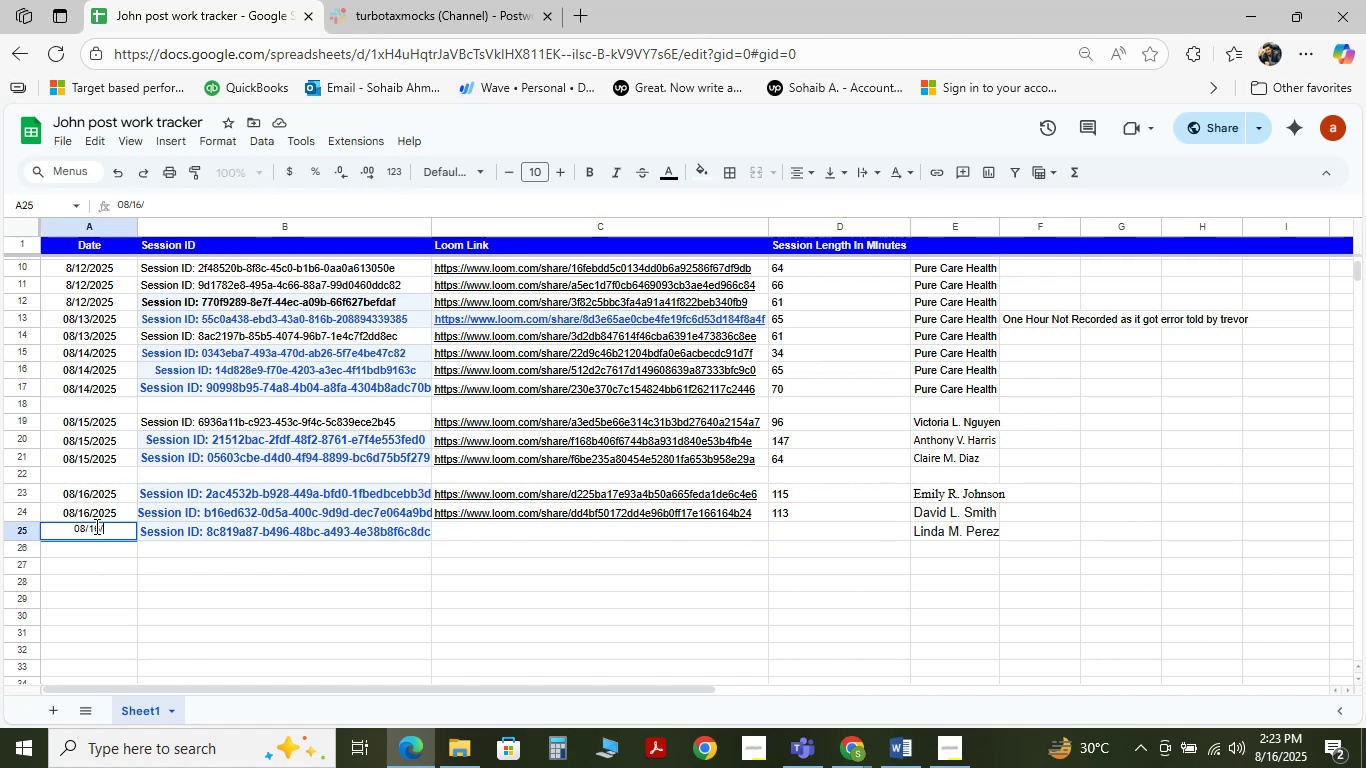 
key(Numpad2)
 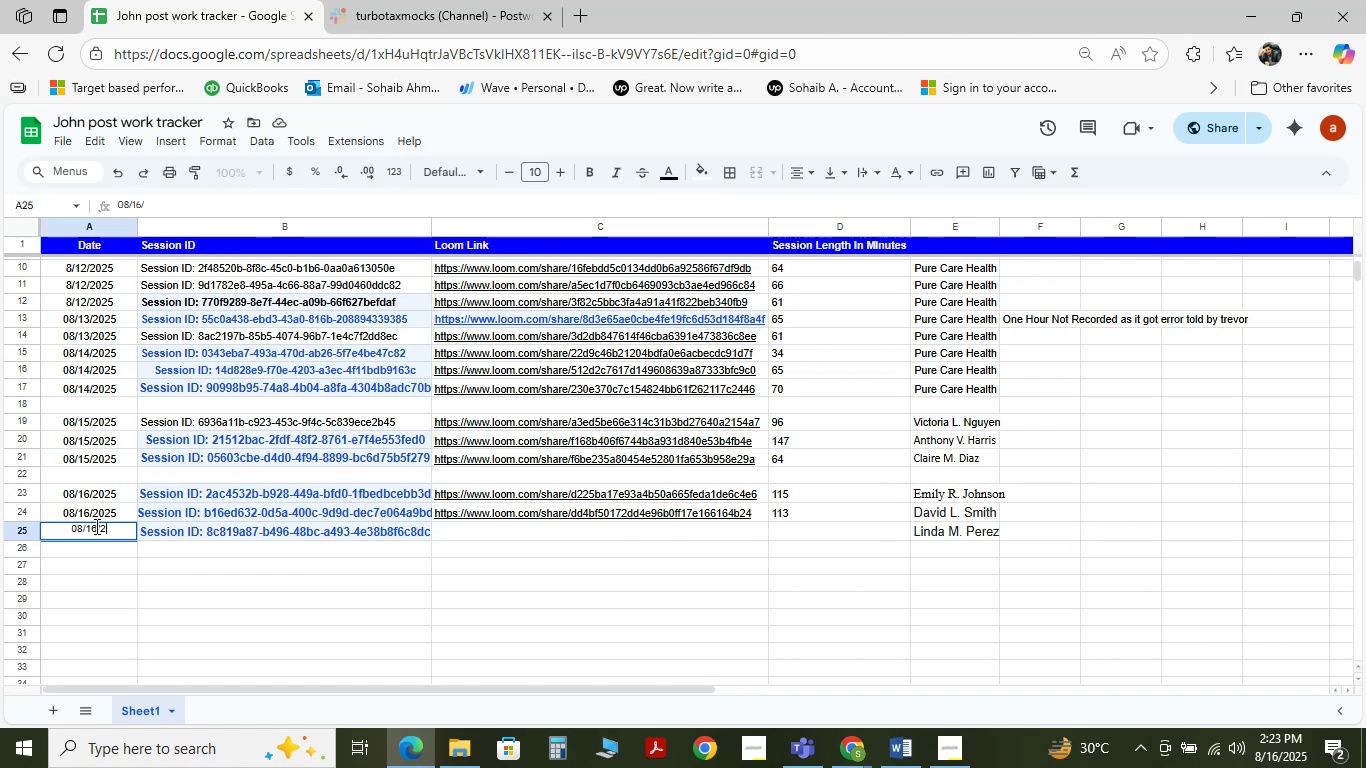 
key(Numpad0)
 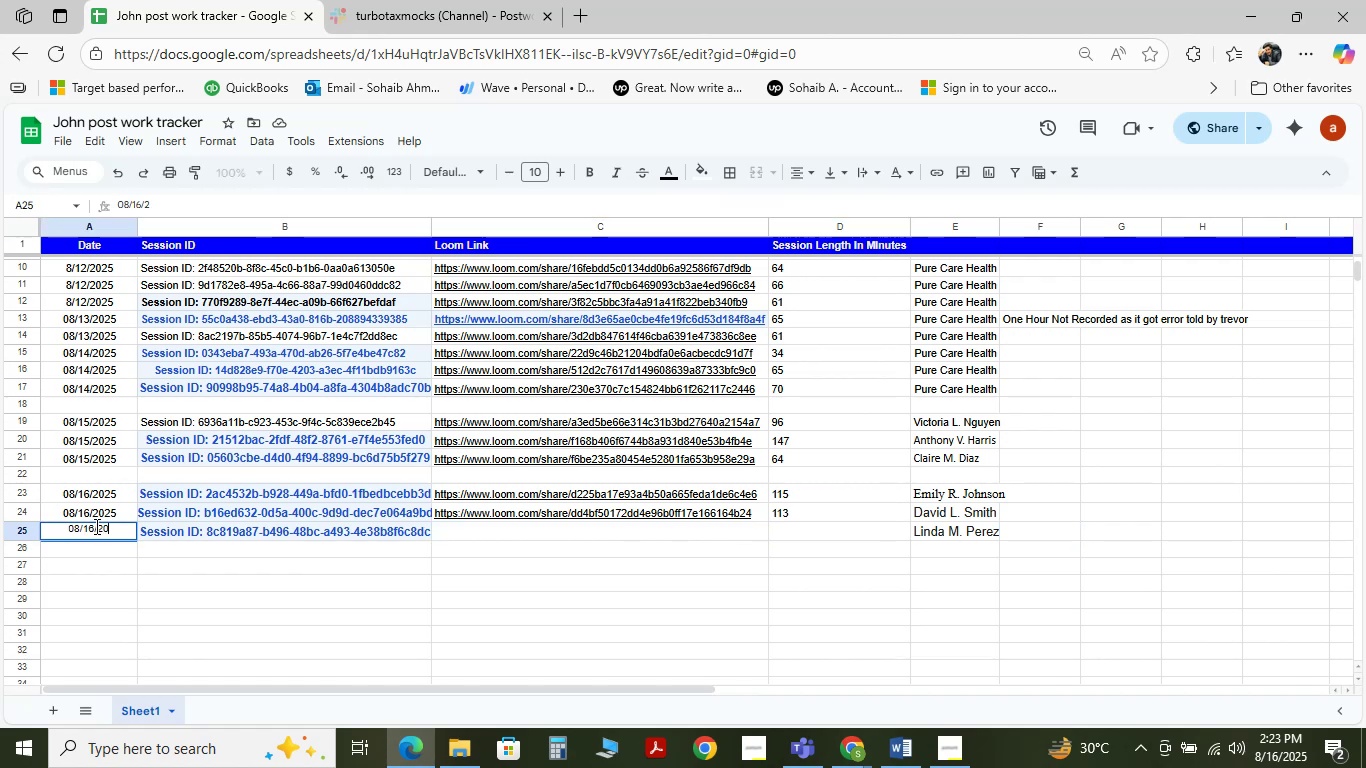 
key(Numpad2)
 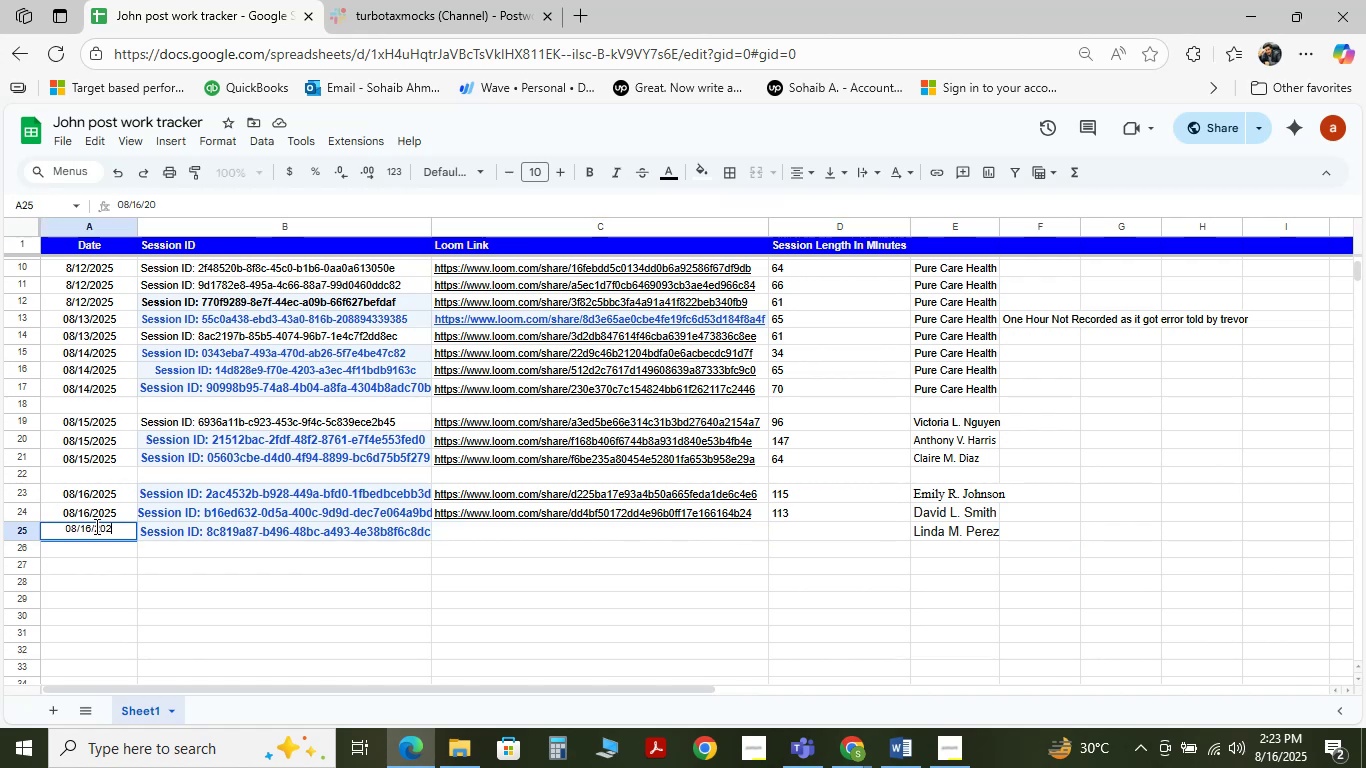 
key(Numpad5)
 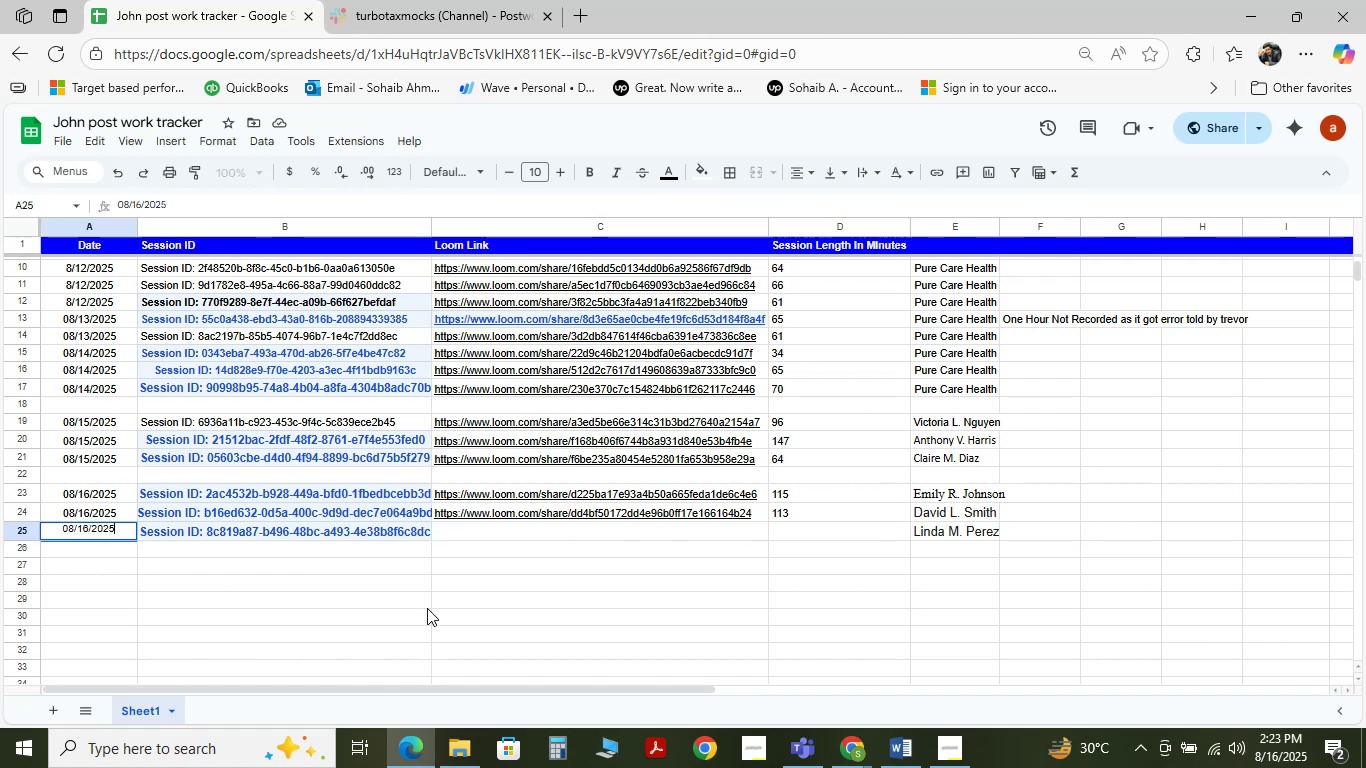 
left_click([419, 594])
 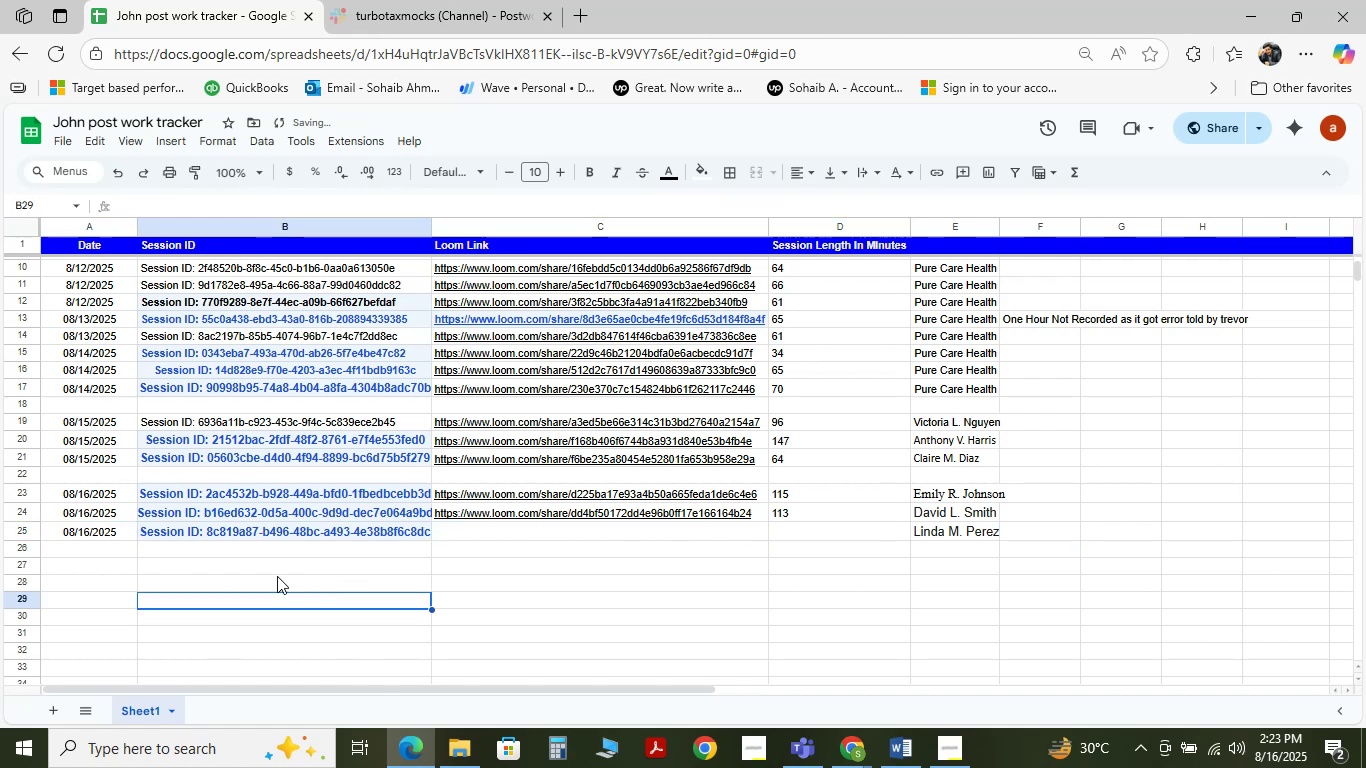 
left_click([253, 552])
 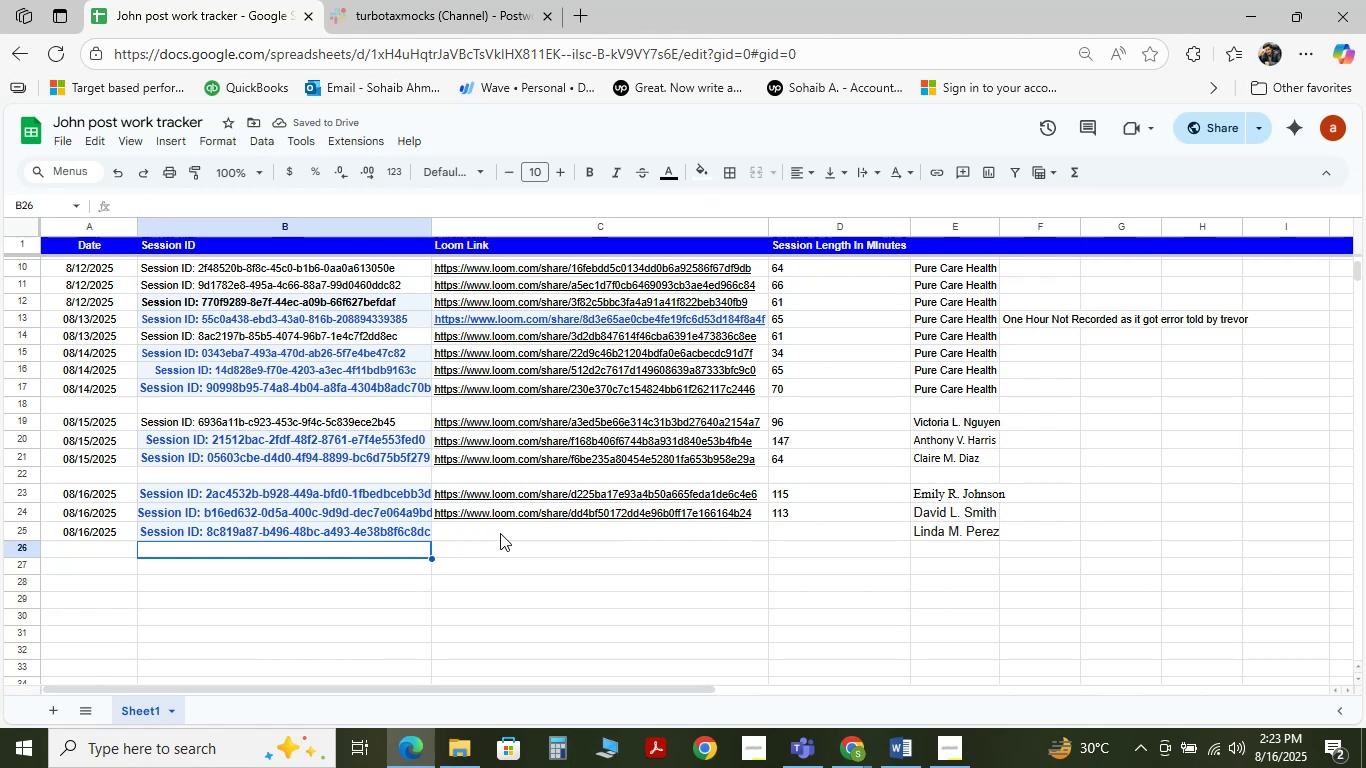 
left_click([501, 529])
 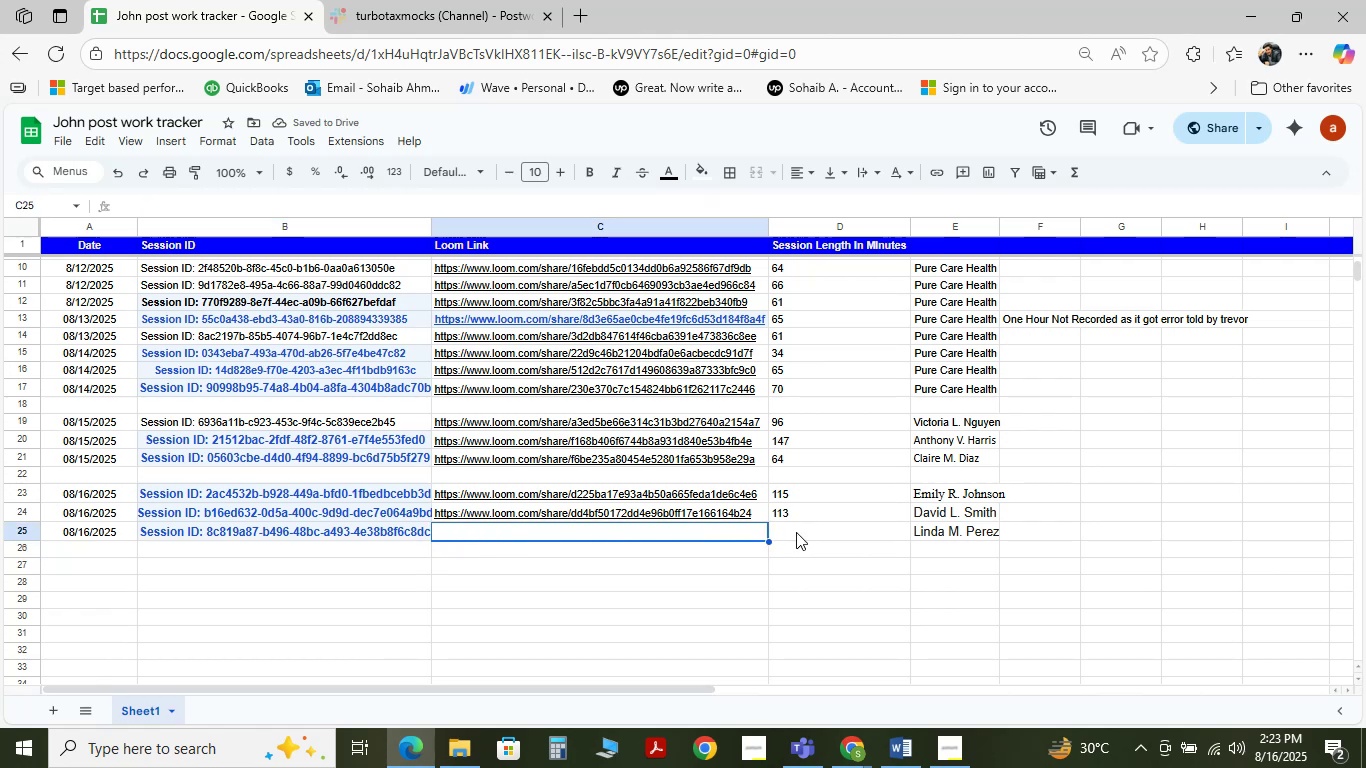 
left_click([806, 532])
 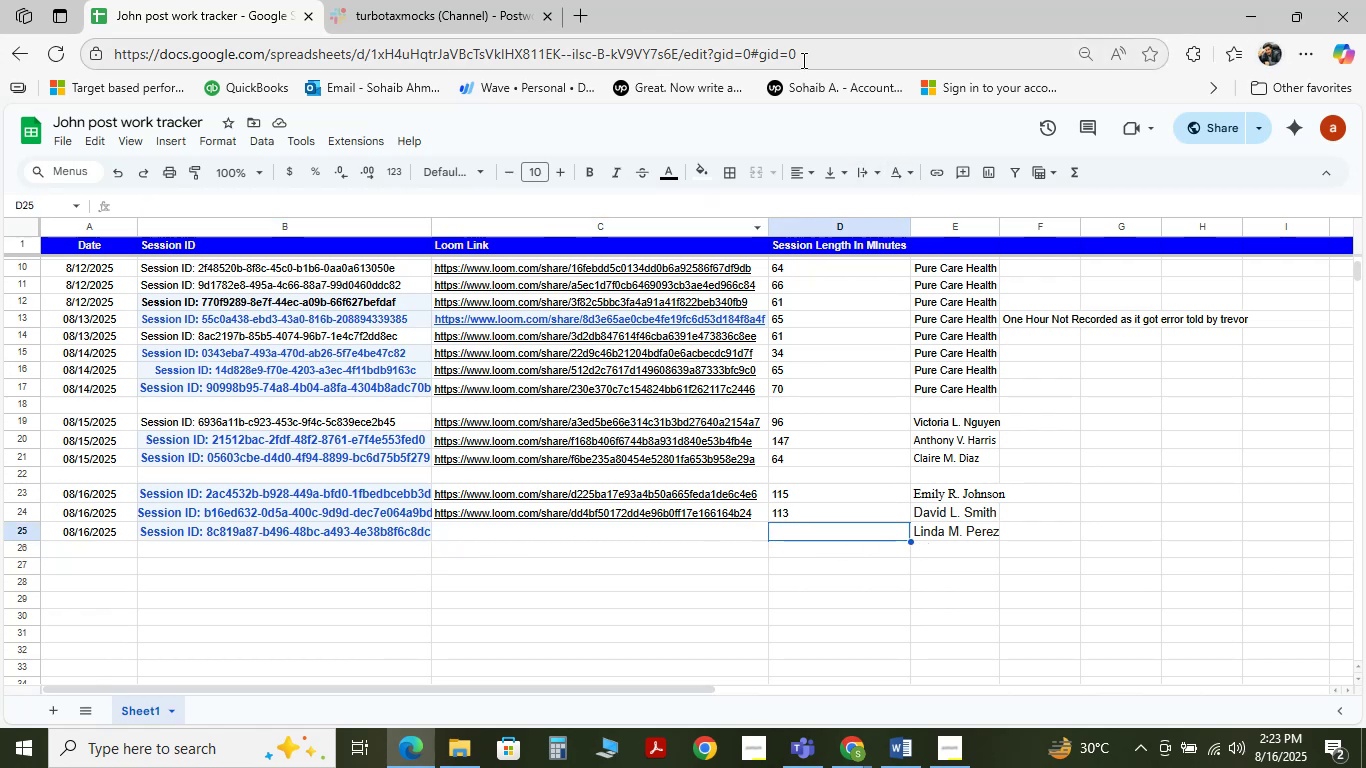 
hold_key(key=AltLeft, duration=0.38)
 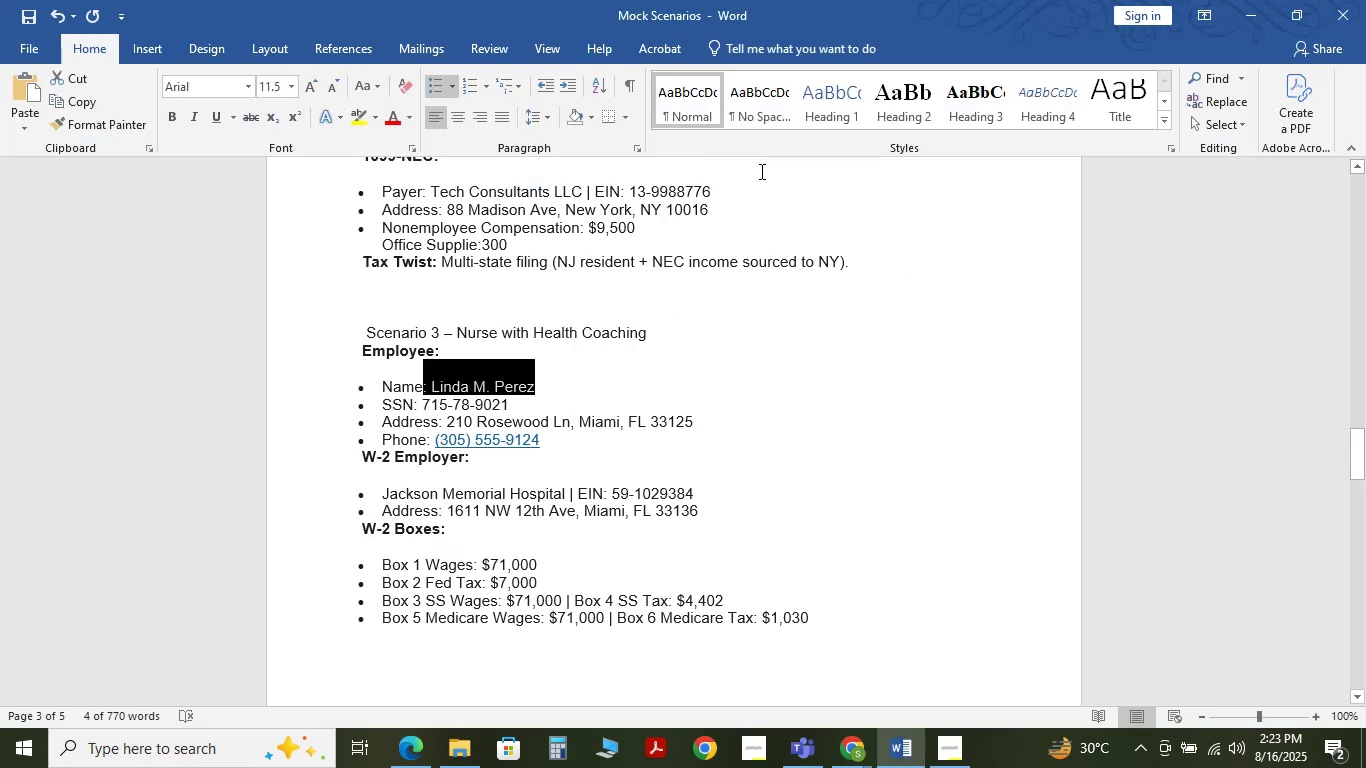 
hold_key(key=Tab, duration=0.31)
 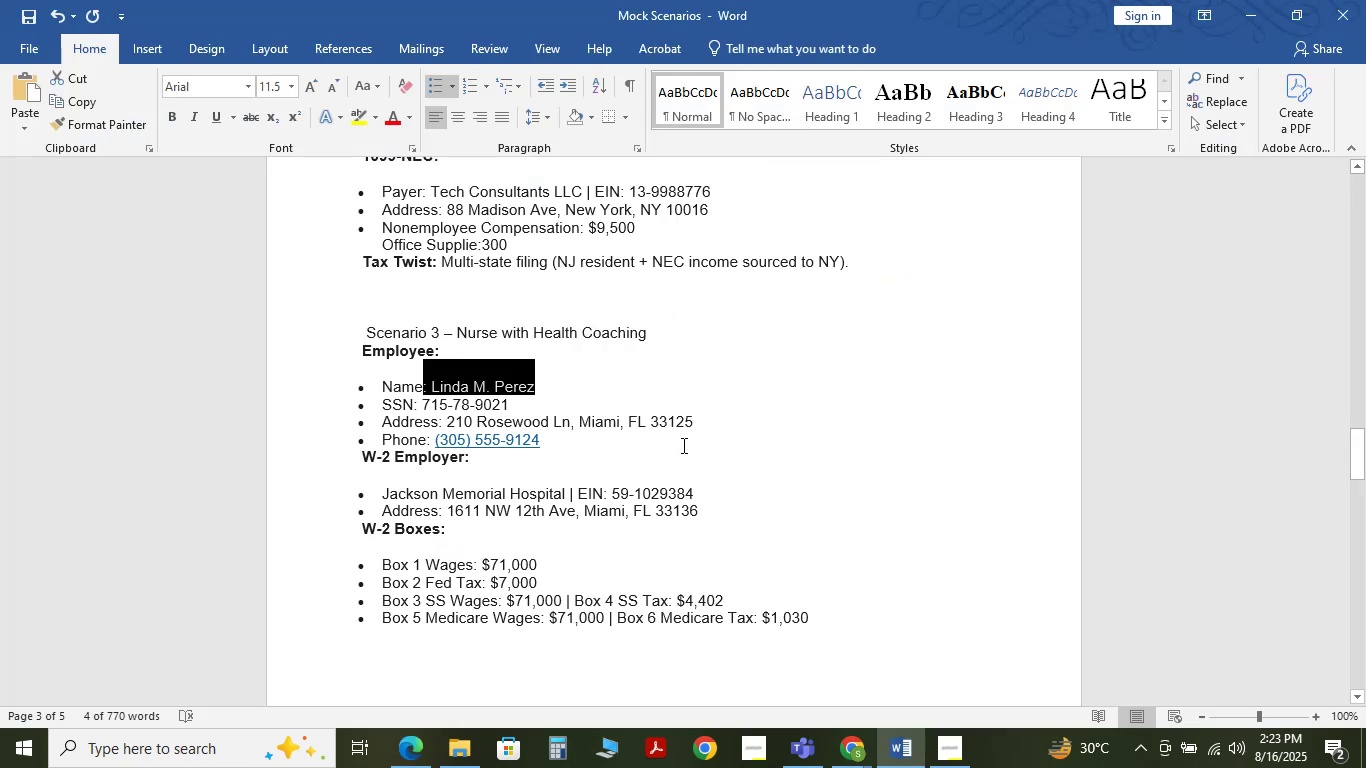 
key(Alt+Tab)
 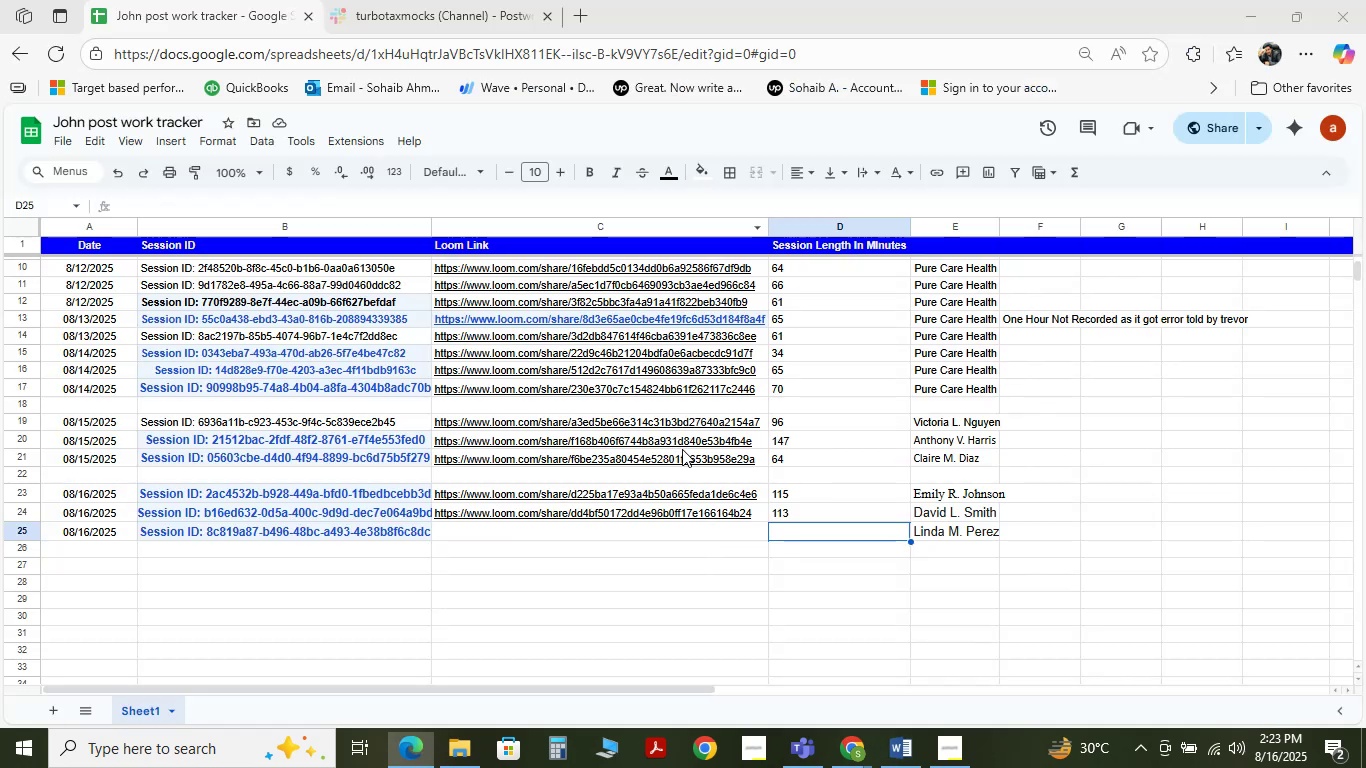 
key(Alt+Tab)
 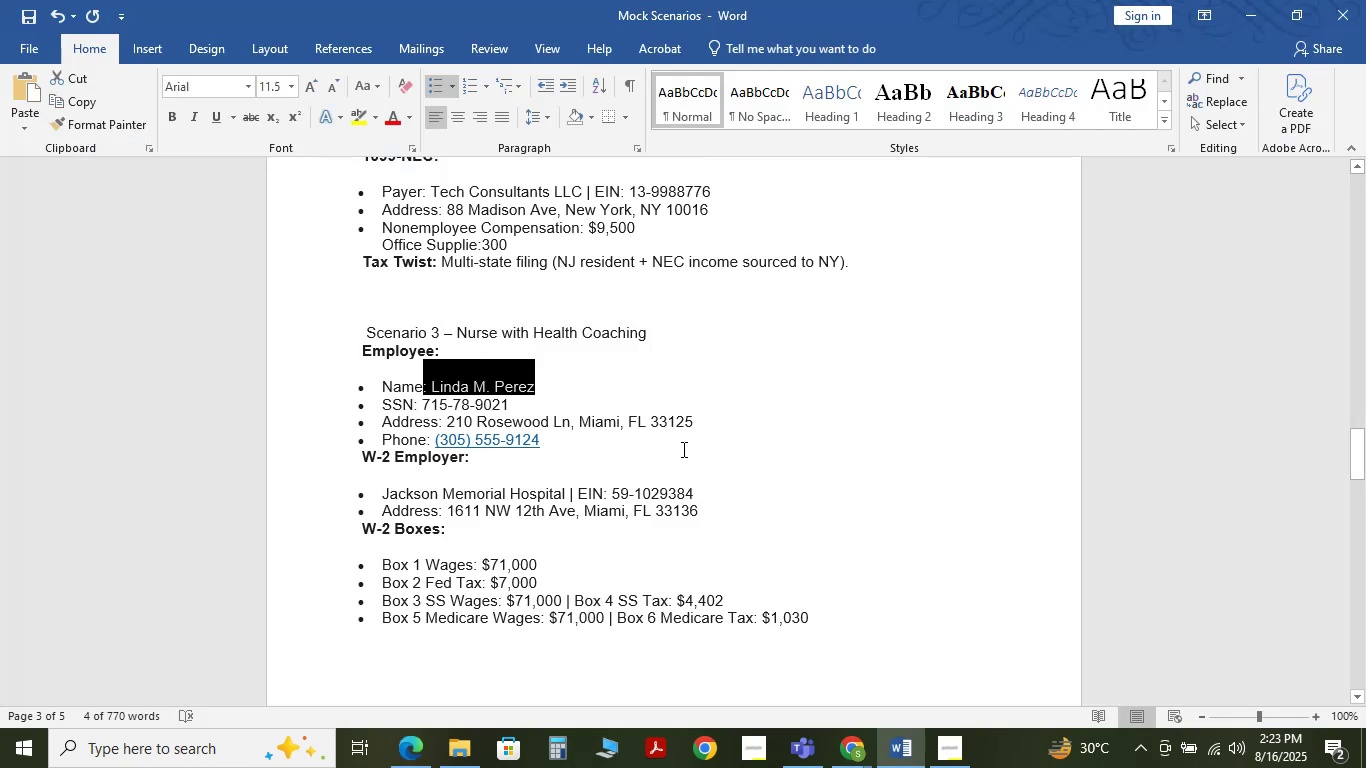 
hold_key(key=AltLeft, duration=0.35)
 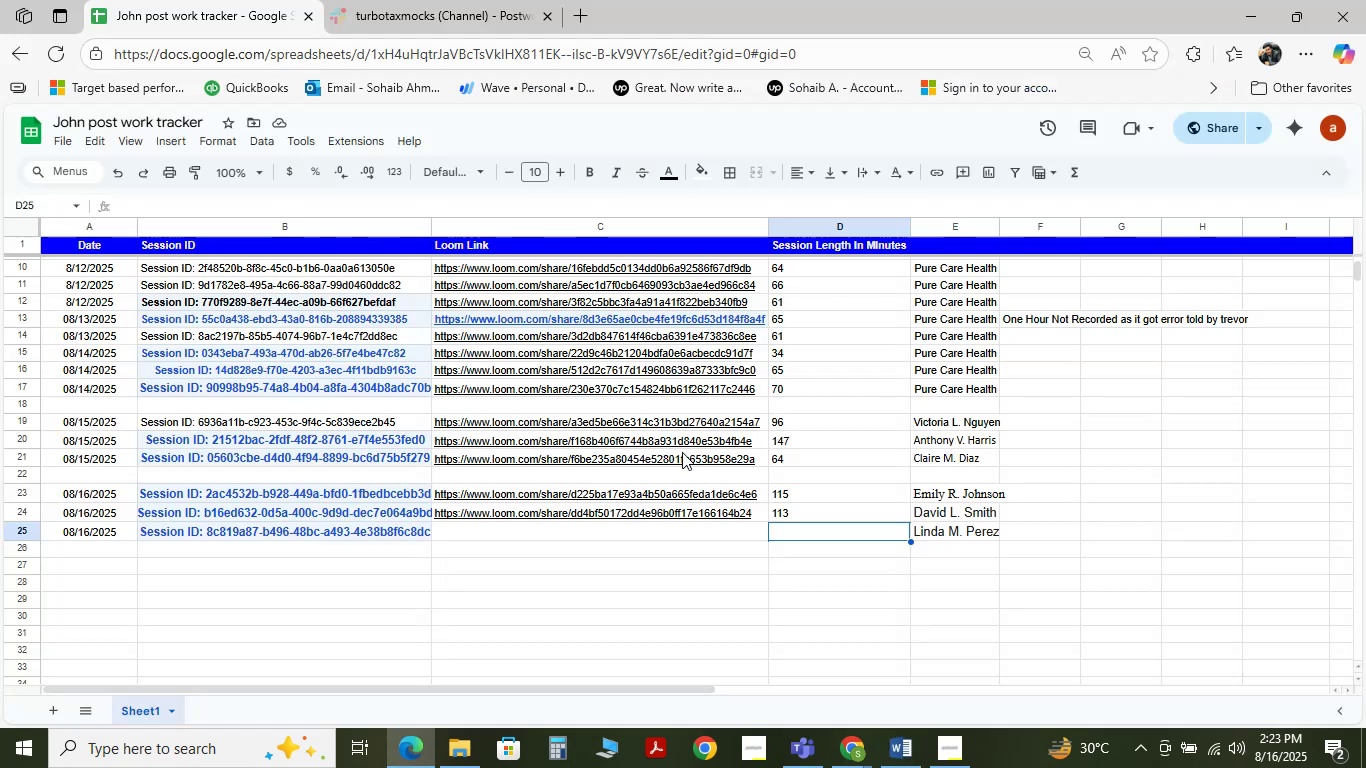 
hold_key(key=Tab, duration=0.34)
 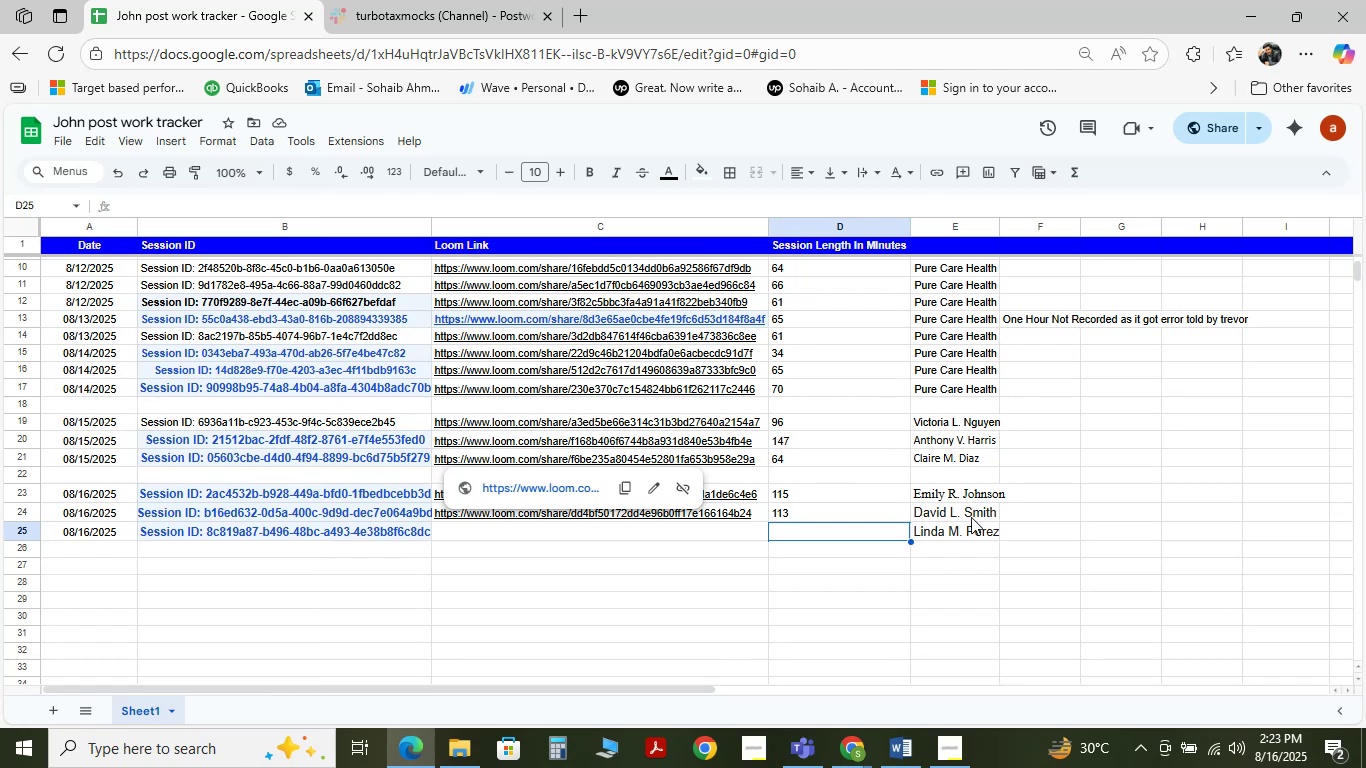 
mouse_move([596, 544])
 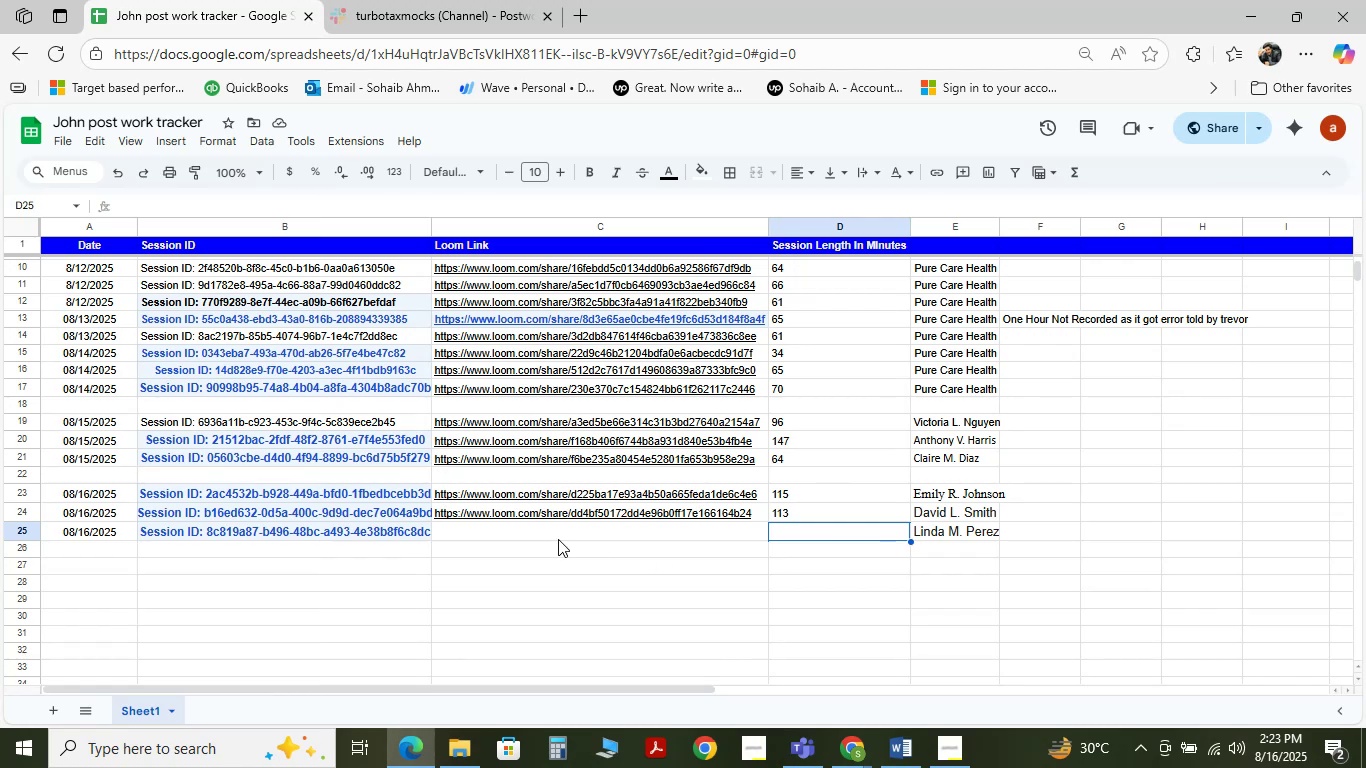 
mouse_move([542, 509])
 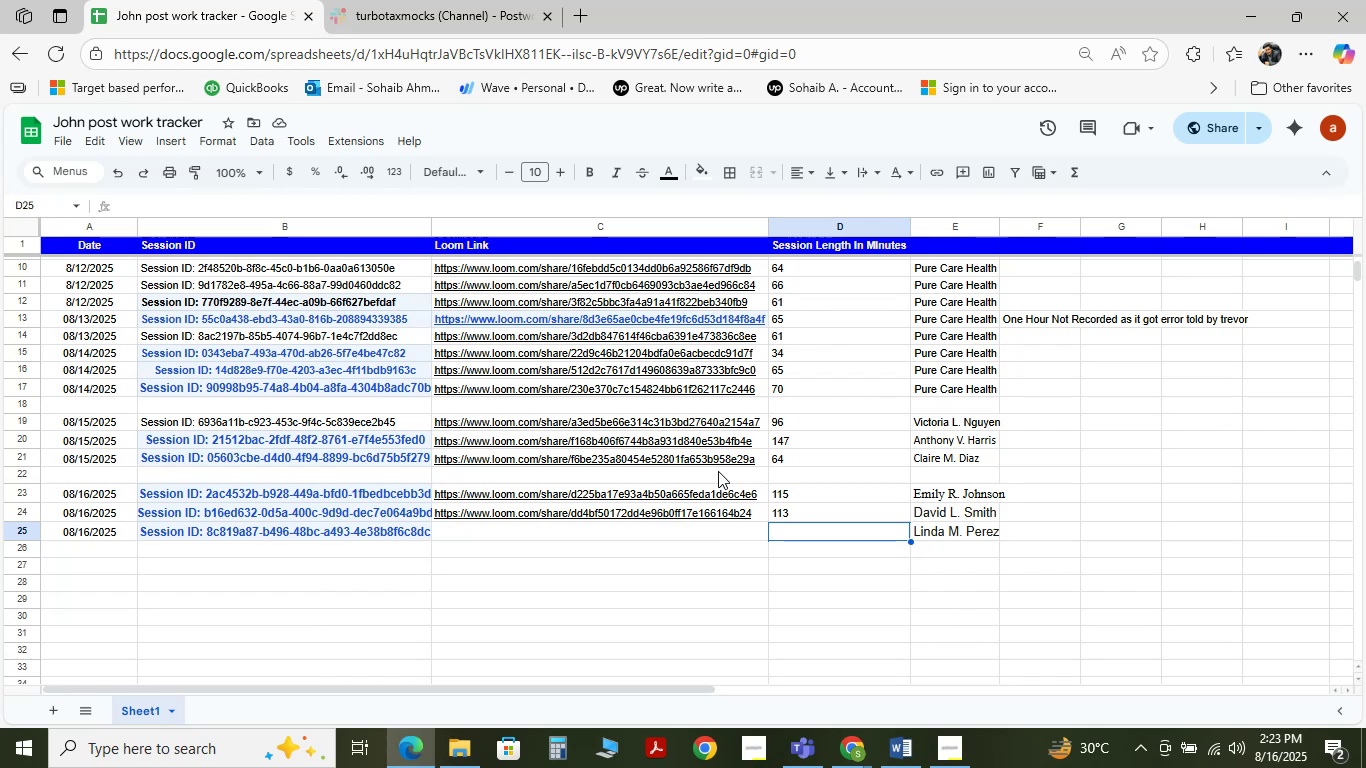 
key(Alt+Tab)
 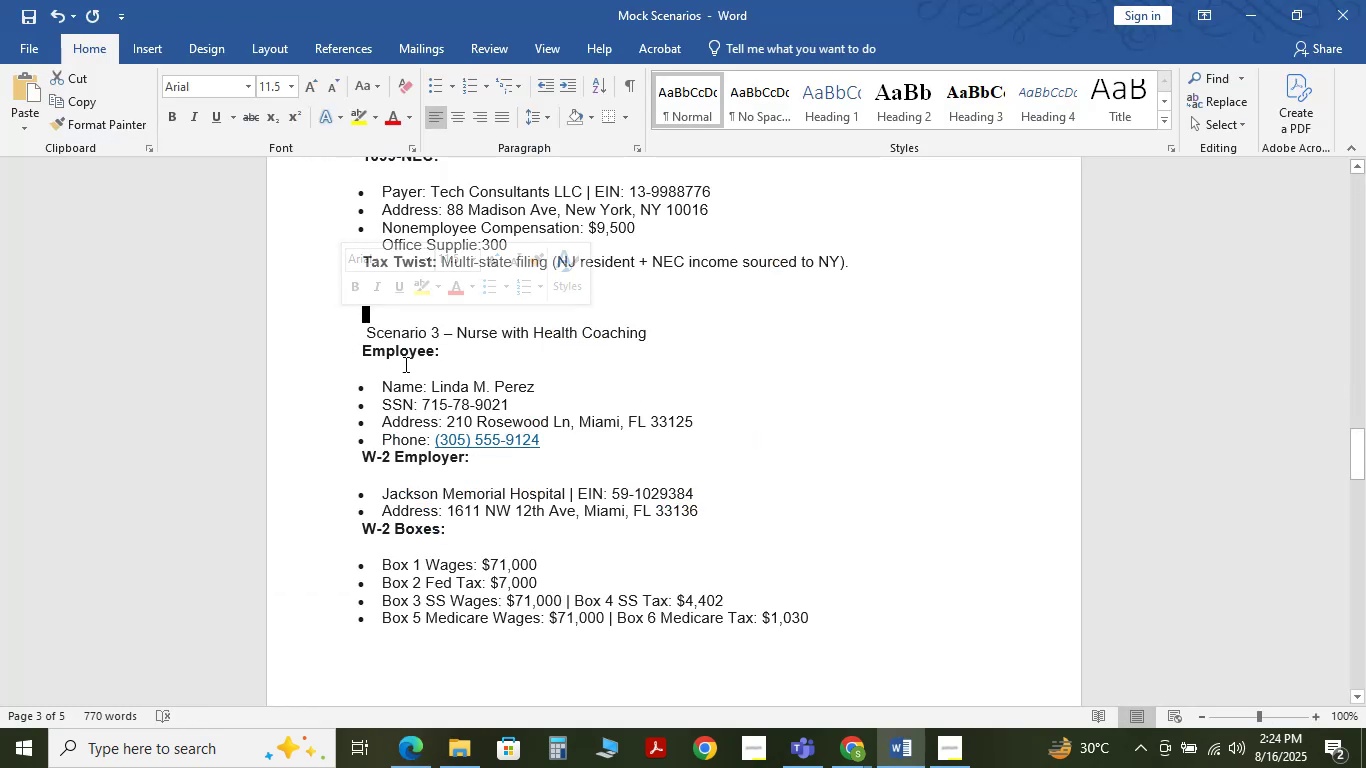 
left_click([791, 433])
 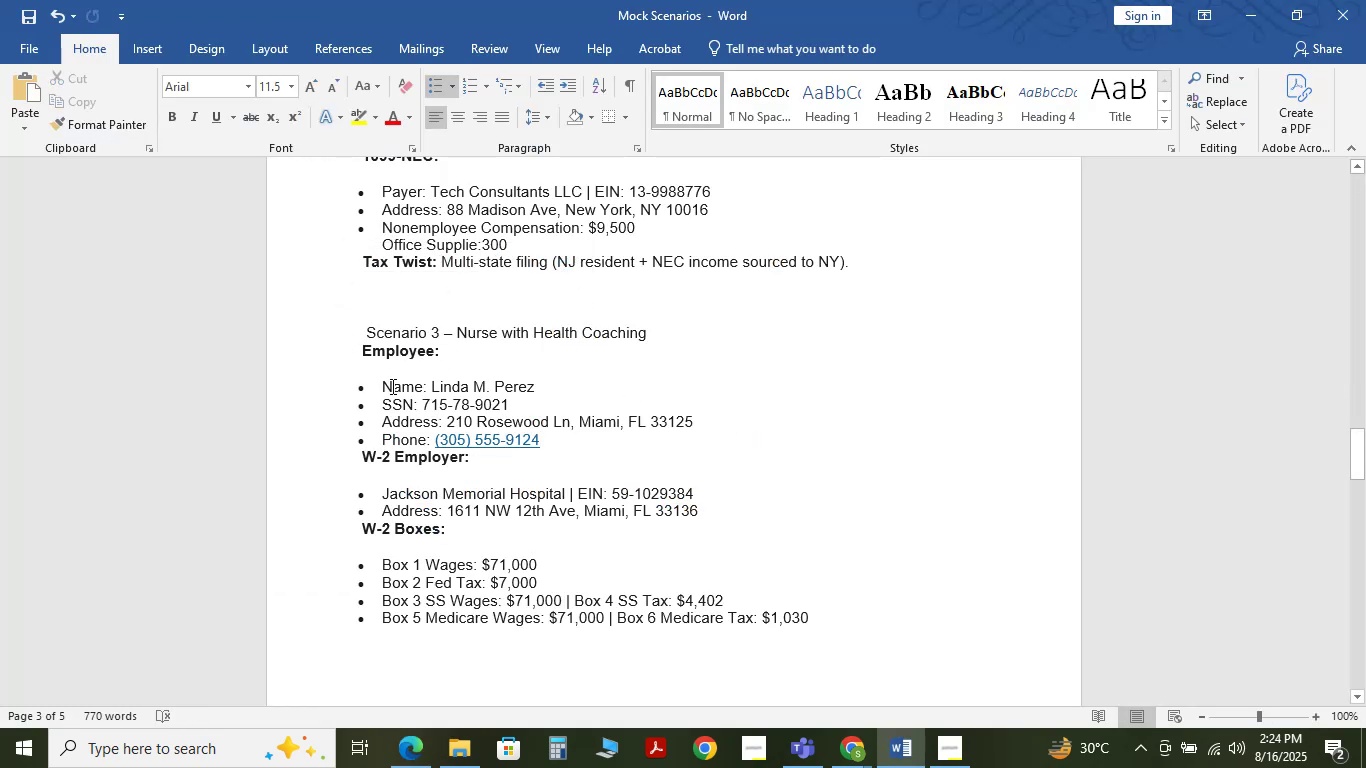 
left_click_drag(start_coordinate=[380, 381], to_coordinate=[801, 623])
 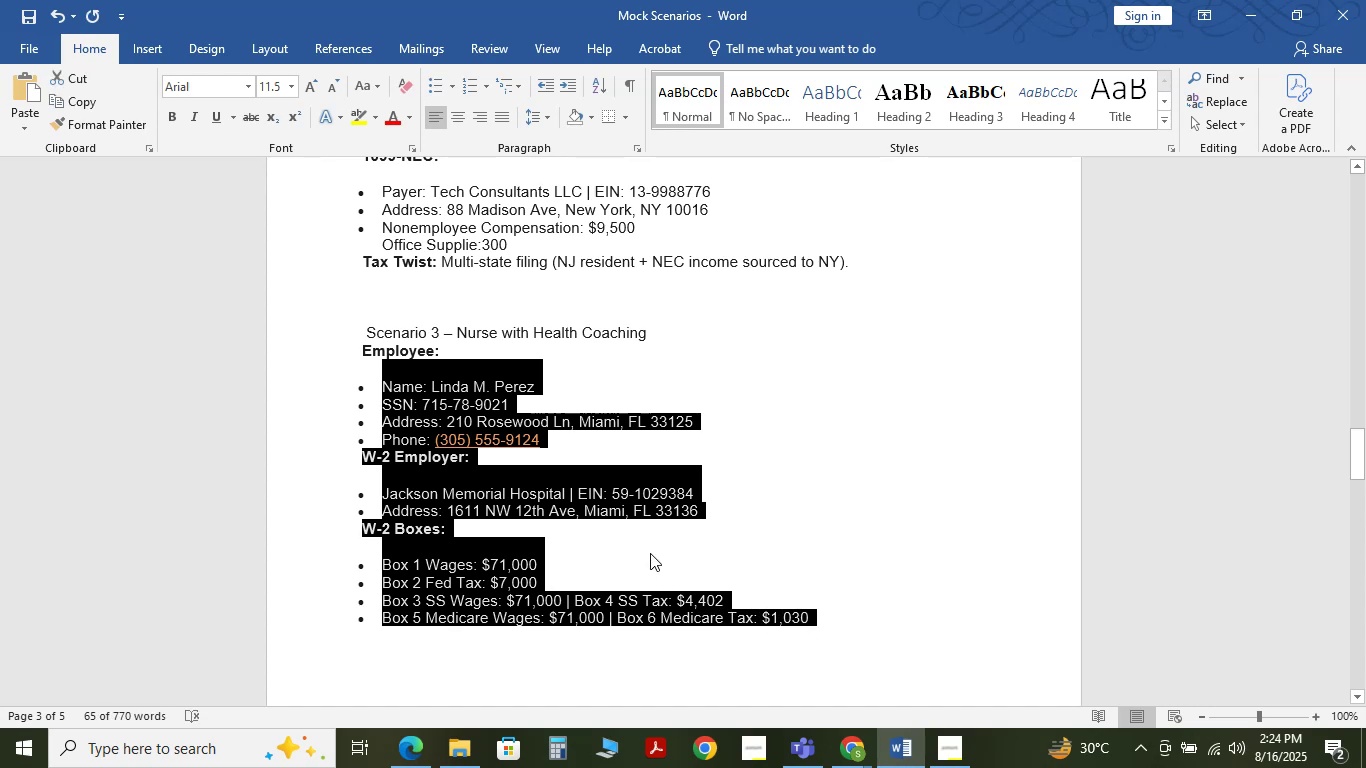 
left_click([647, 547])
 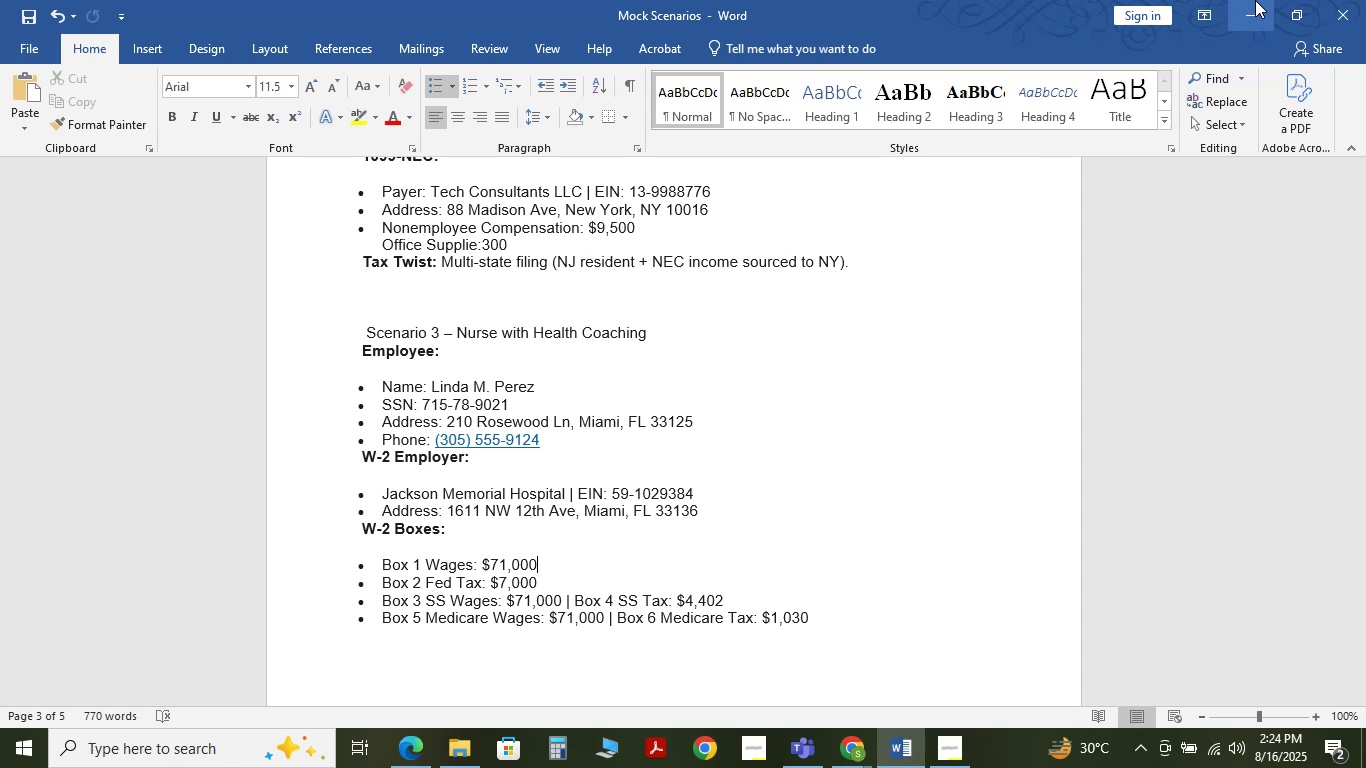 
wait(25.29)
 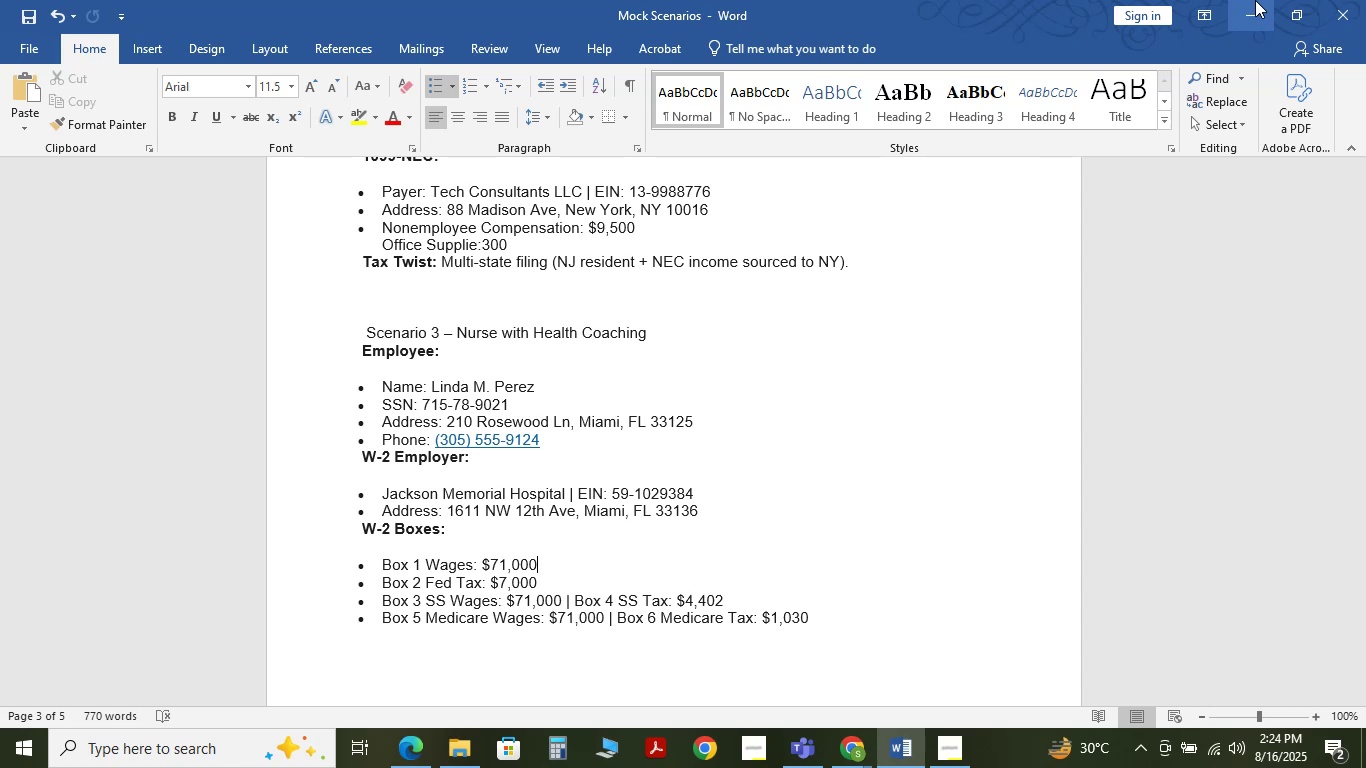 
scroll: coordinate [534, 403], scroll_direction: down, amount: 2.0
 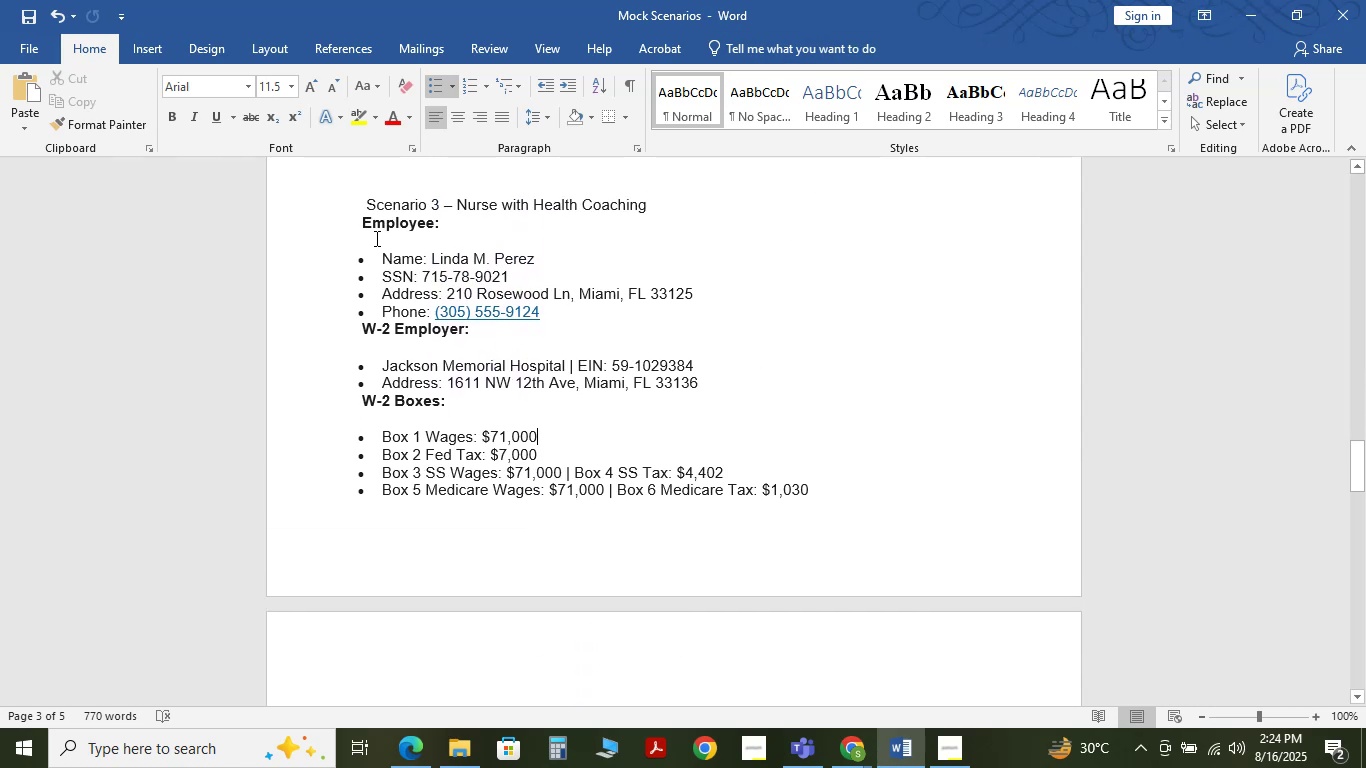 
left_click_drag(start_coordinate=[381, 260], to_coordinate=[545, 320])
 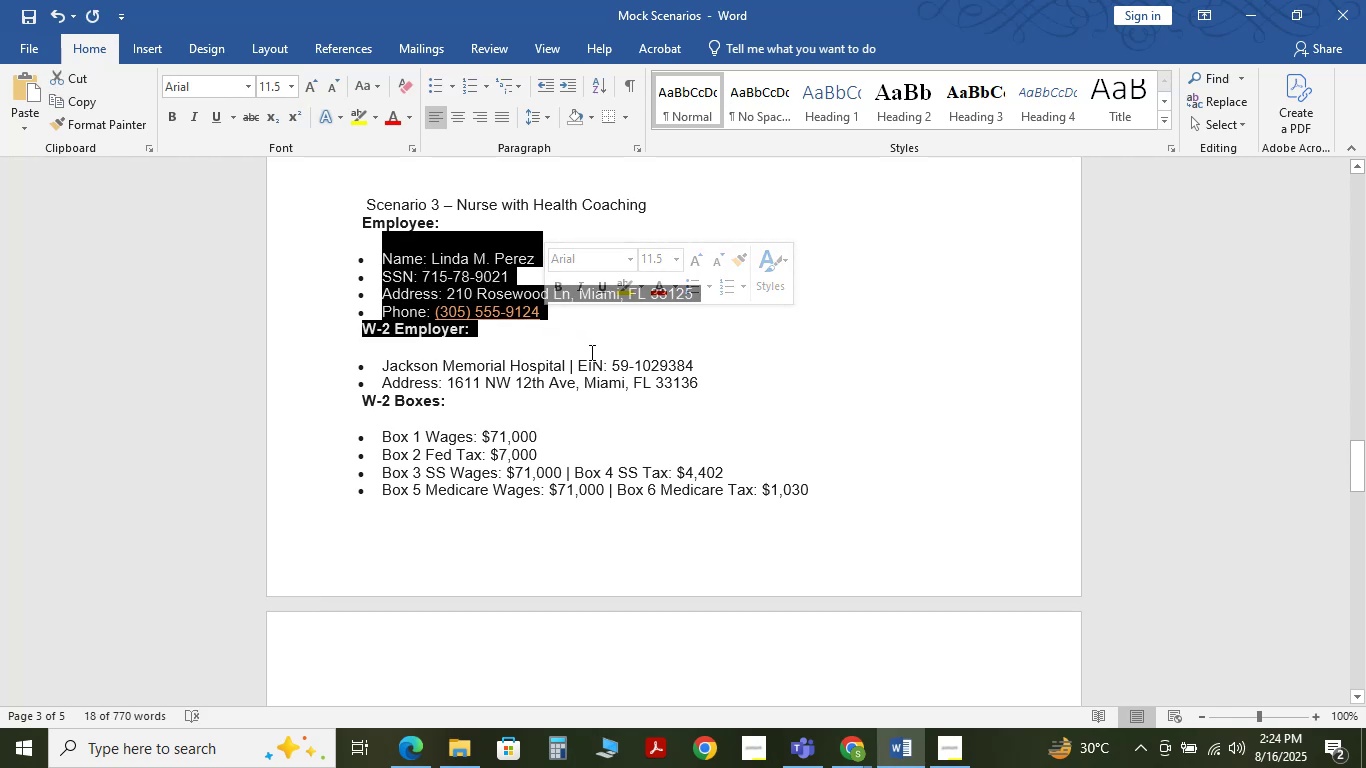 
left_click([590, 352])
 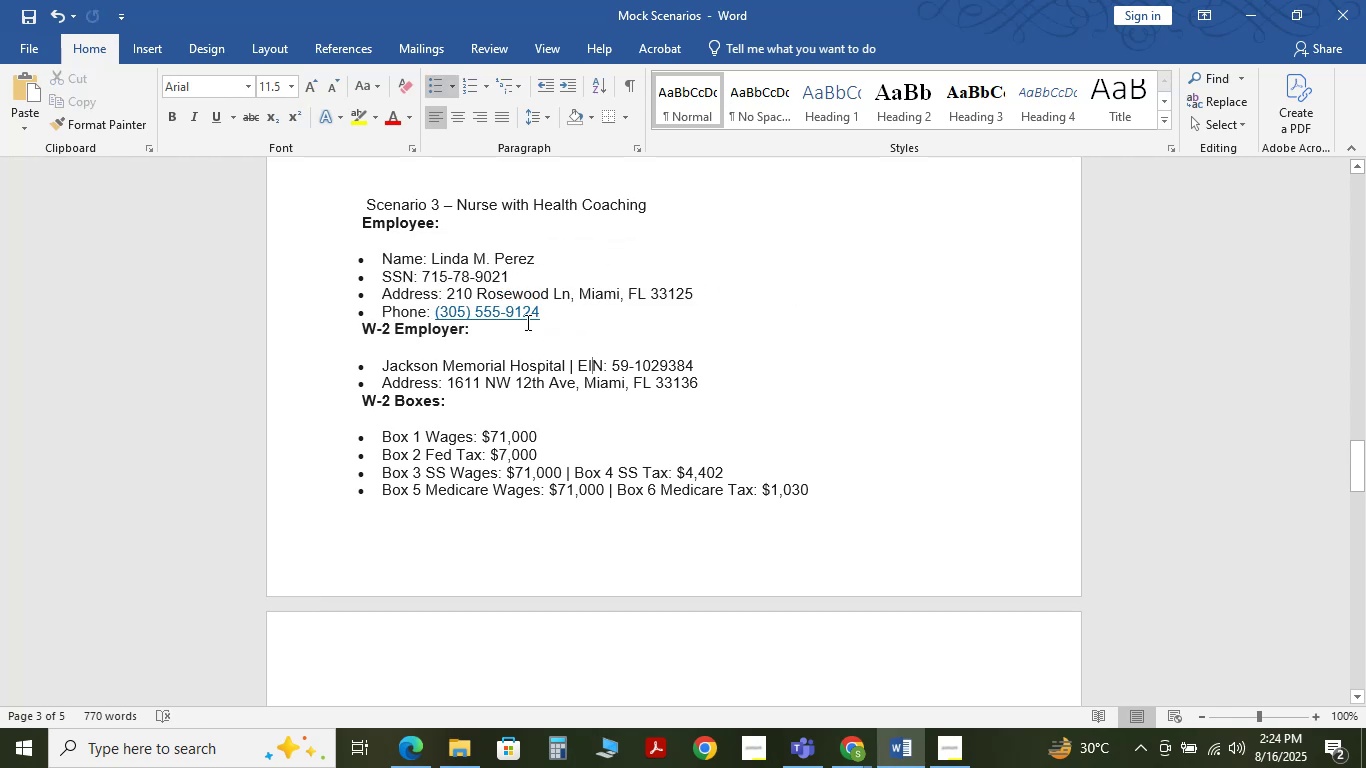 
wait(9.26)
 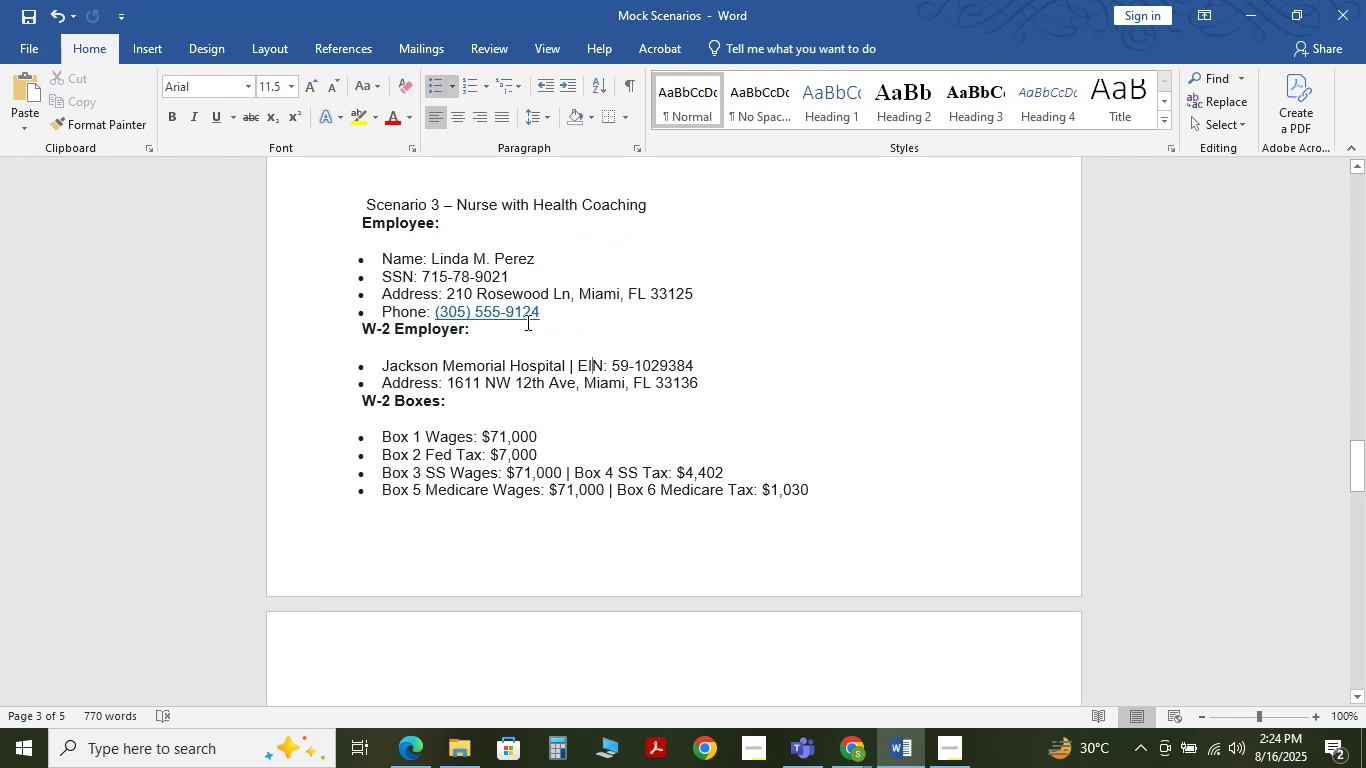 
scroll: coordinate [484, 331], scroll_direction: down, amount: 1.0
 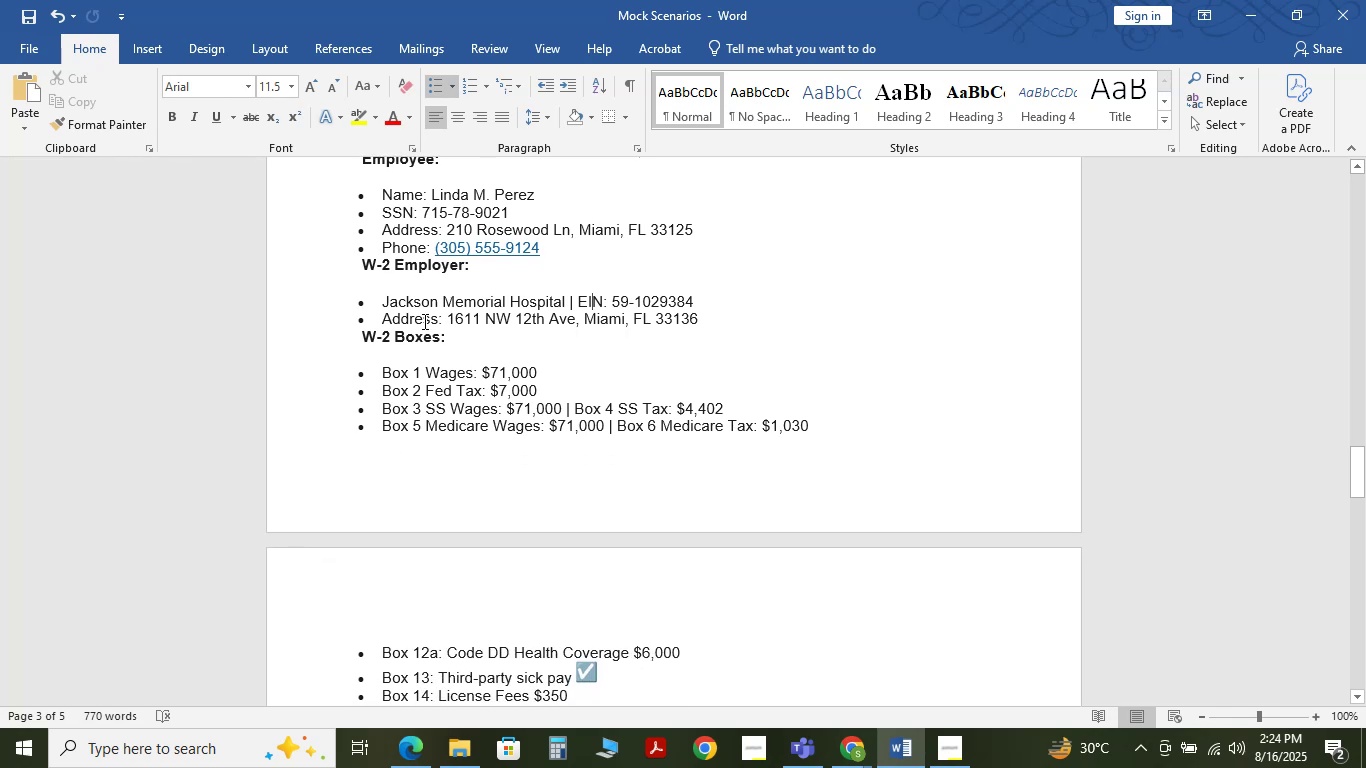 
scroll: coordinate [423, 321], scroll_direction: up, amount: 1.0
 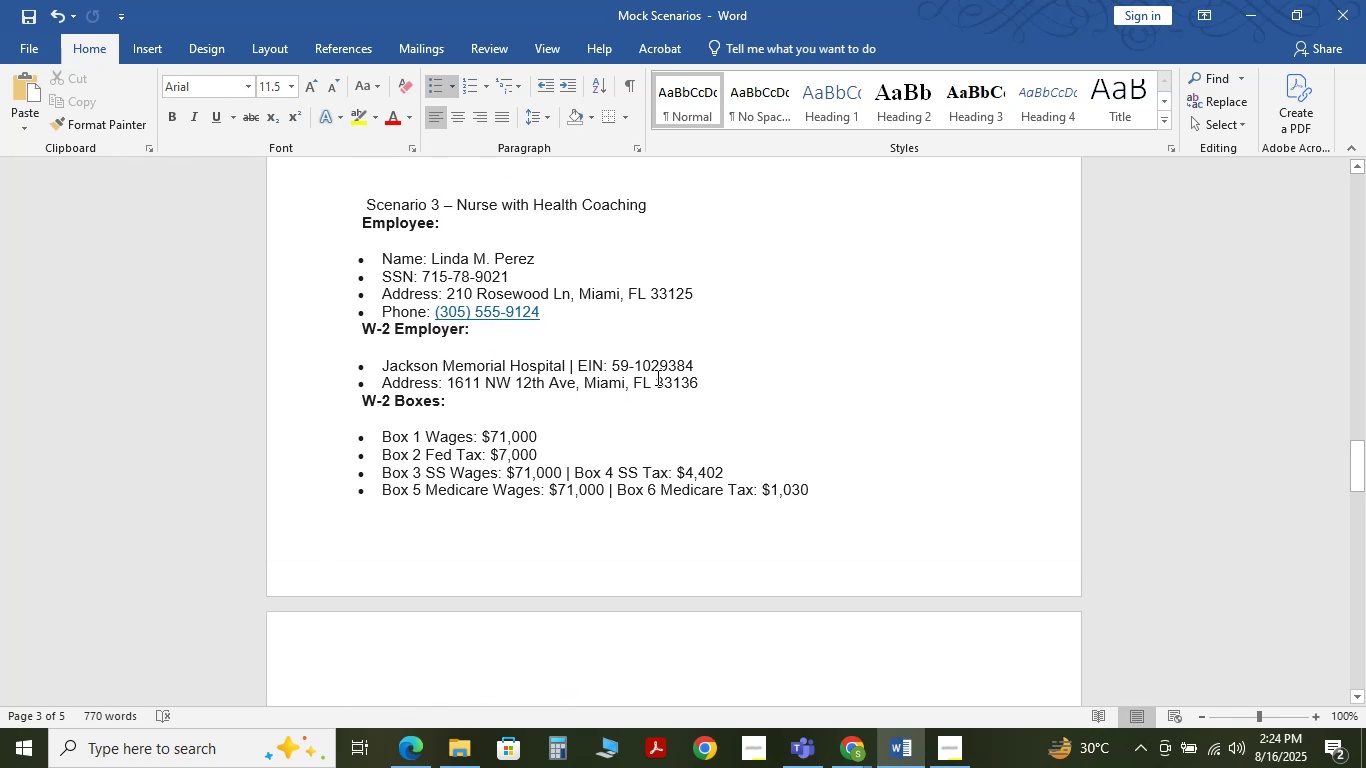 
scroll: coordinate [432, 395], scroll_direction: down, amount: 1.0
 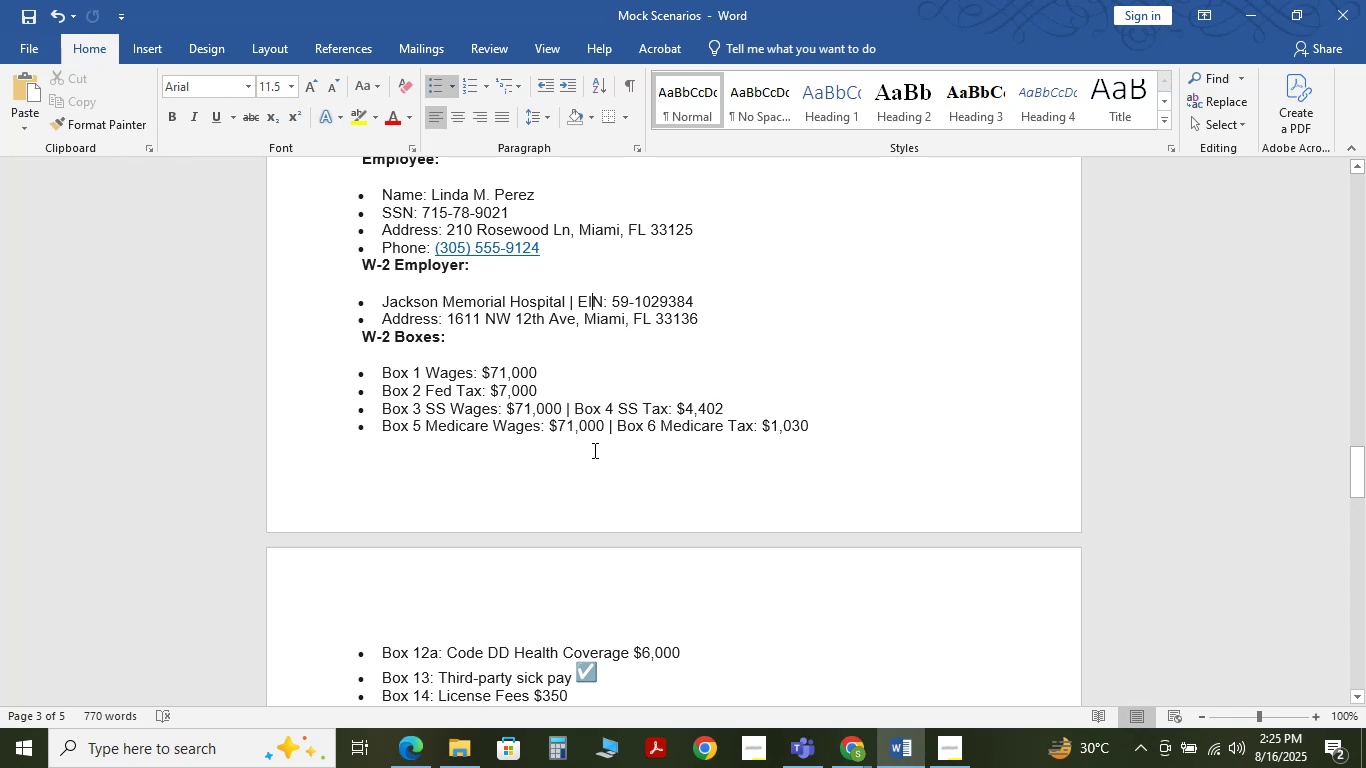 
wait(13.37)
 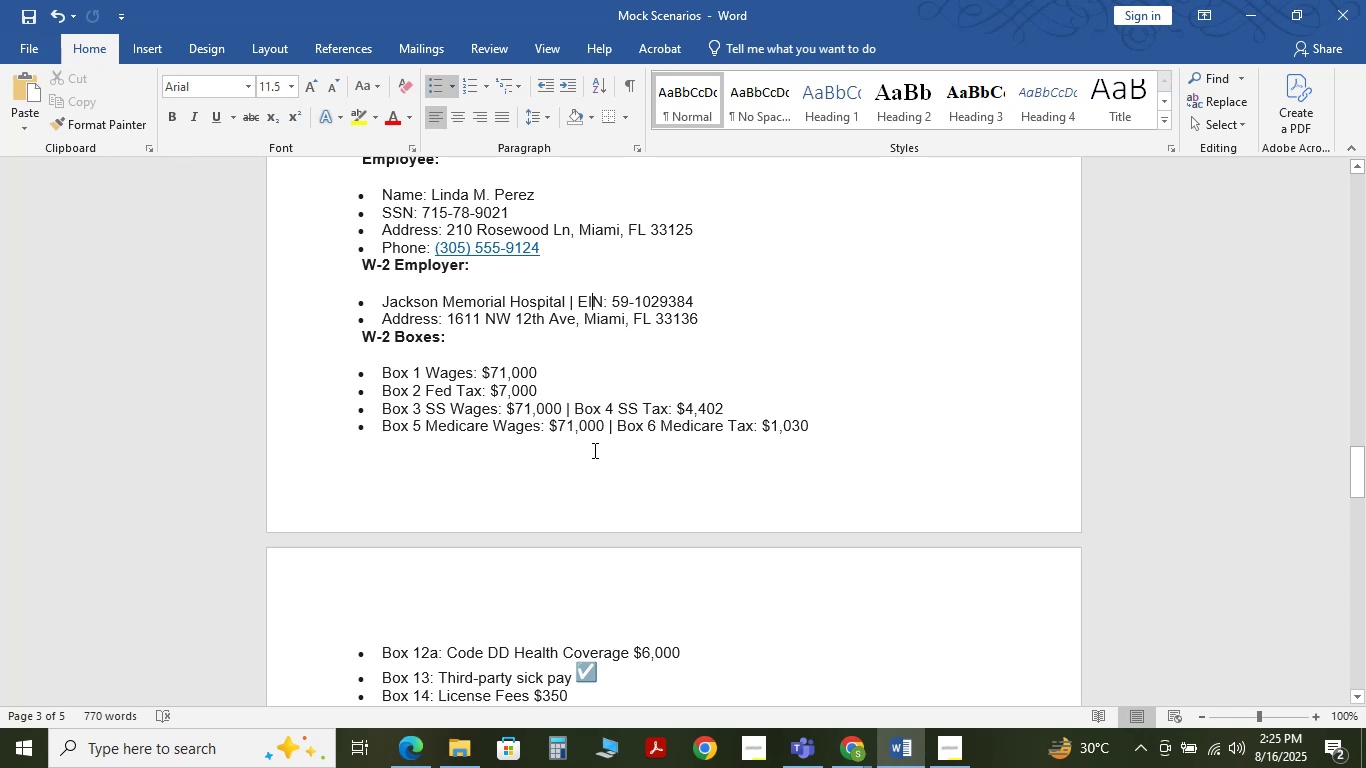 
scroll: coordinate [705, 446], scroll_direction: down, amount: 2.0
 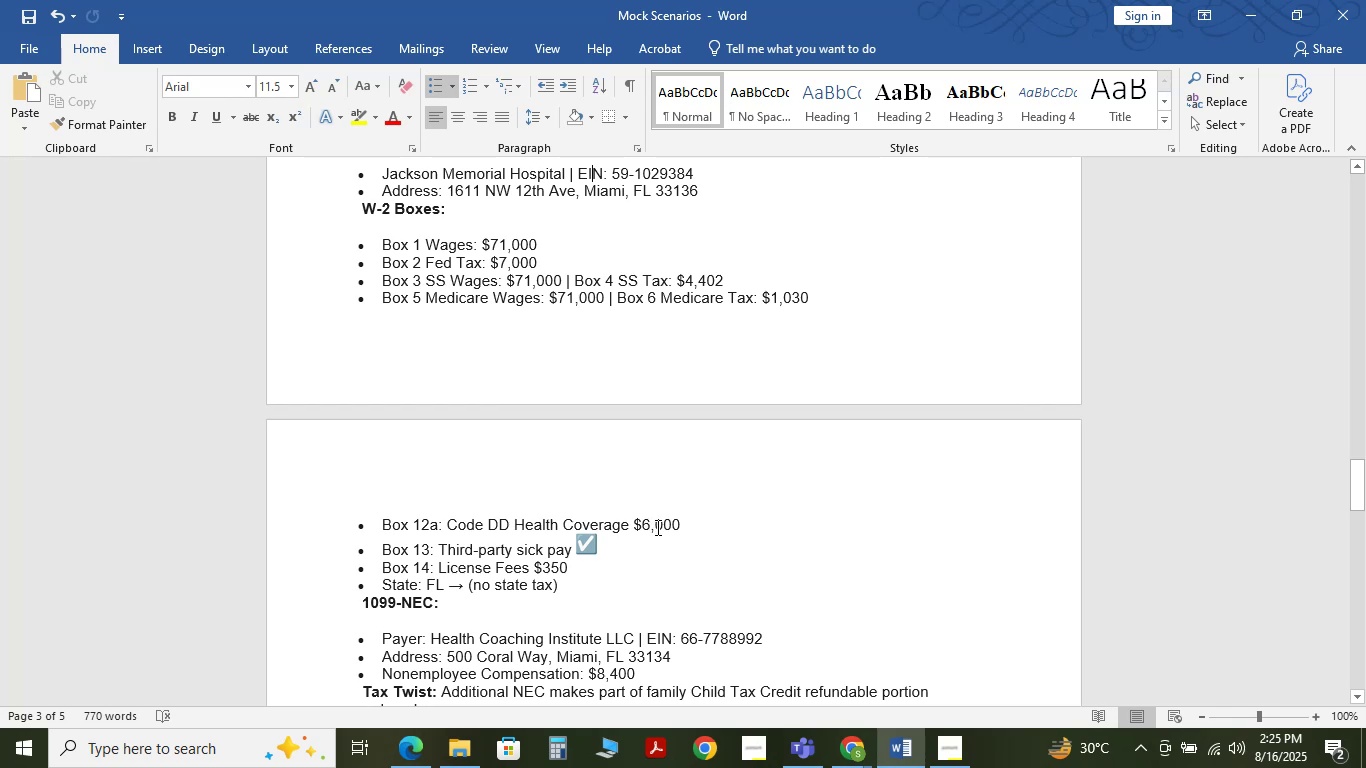 
left_click_drag(start_coordinate=[640, 524], to_coordinate=[670, 527])
 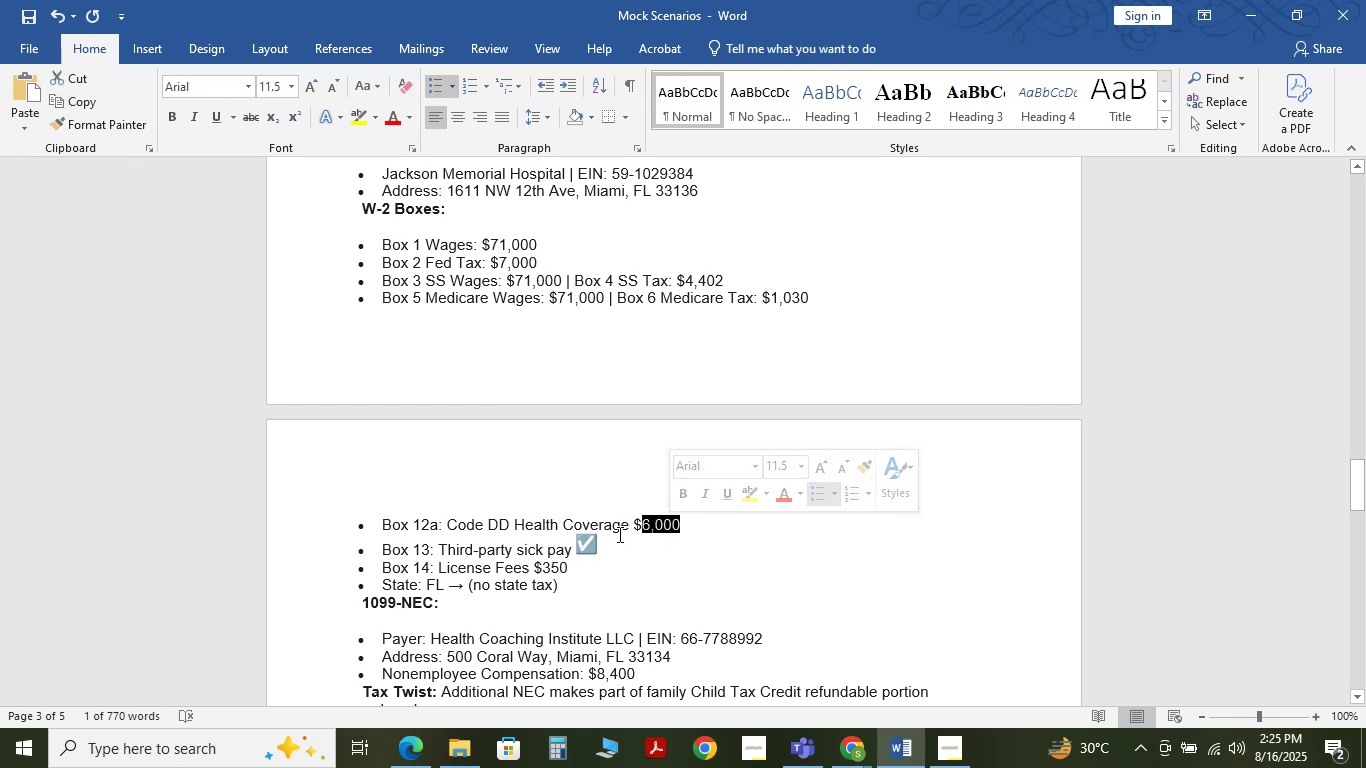 
left_click([618, 534])
 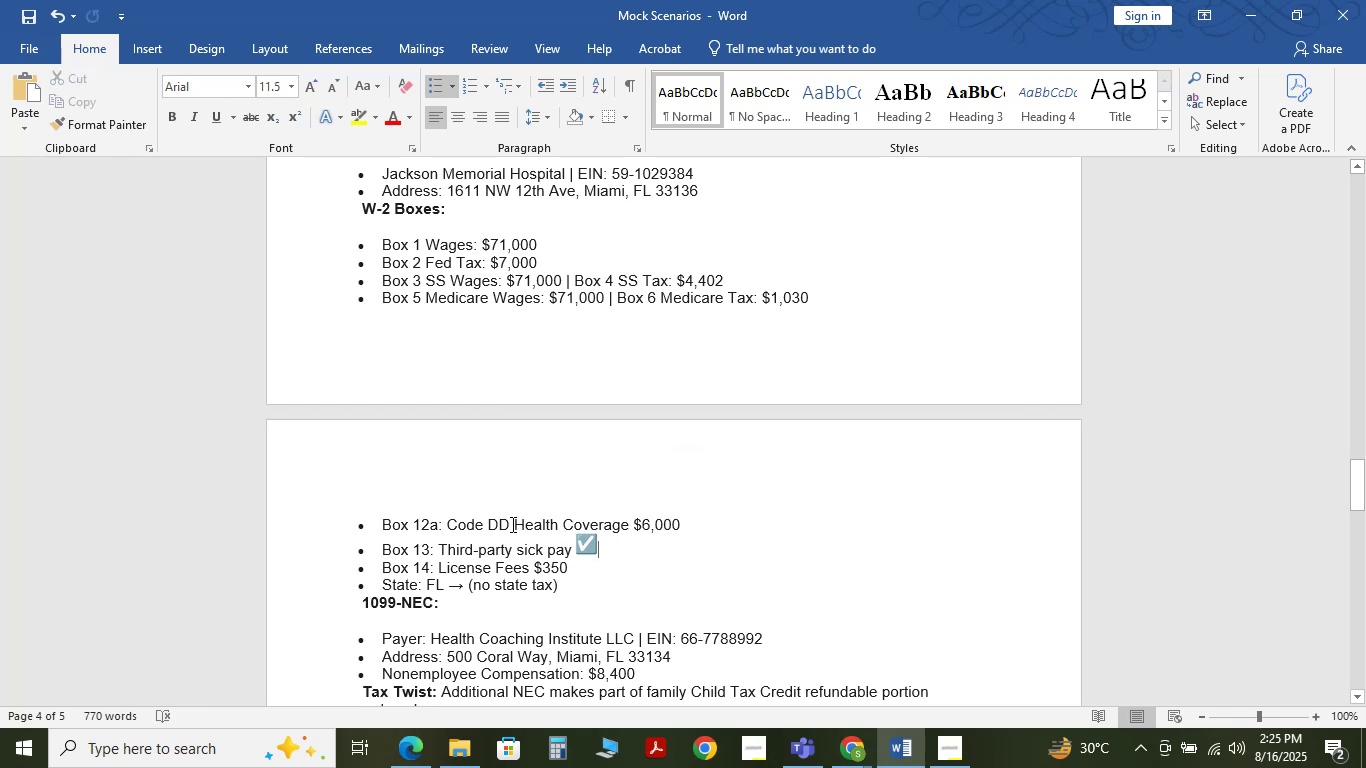 
scroll: coordinate [506, 521], scroll_direction: down, amount: 1.0
 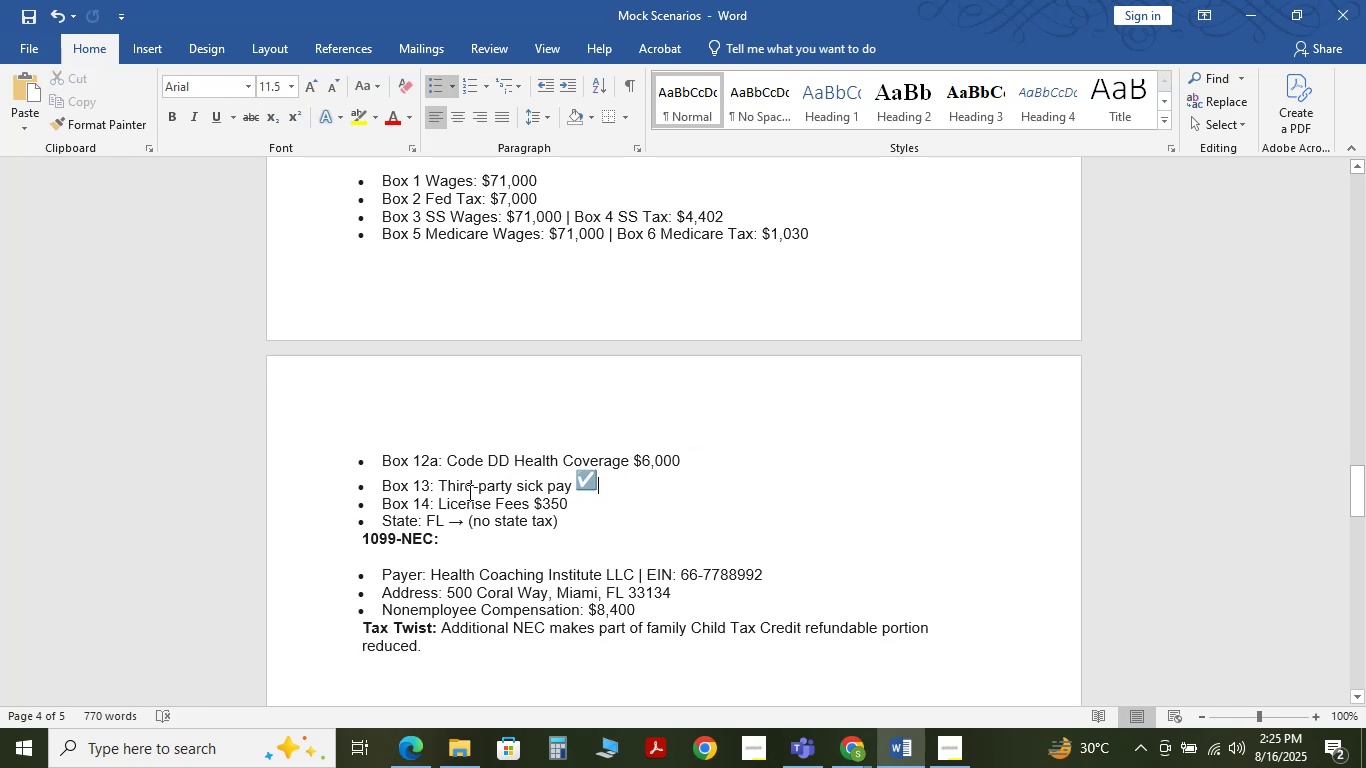 
left_click_drag(start_coordinate=[436, 503], to_coordinate=[561, 511])
 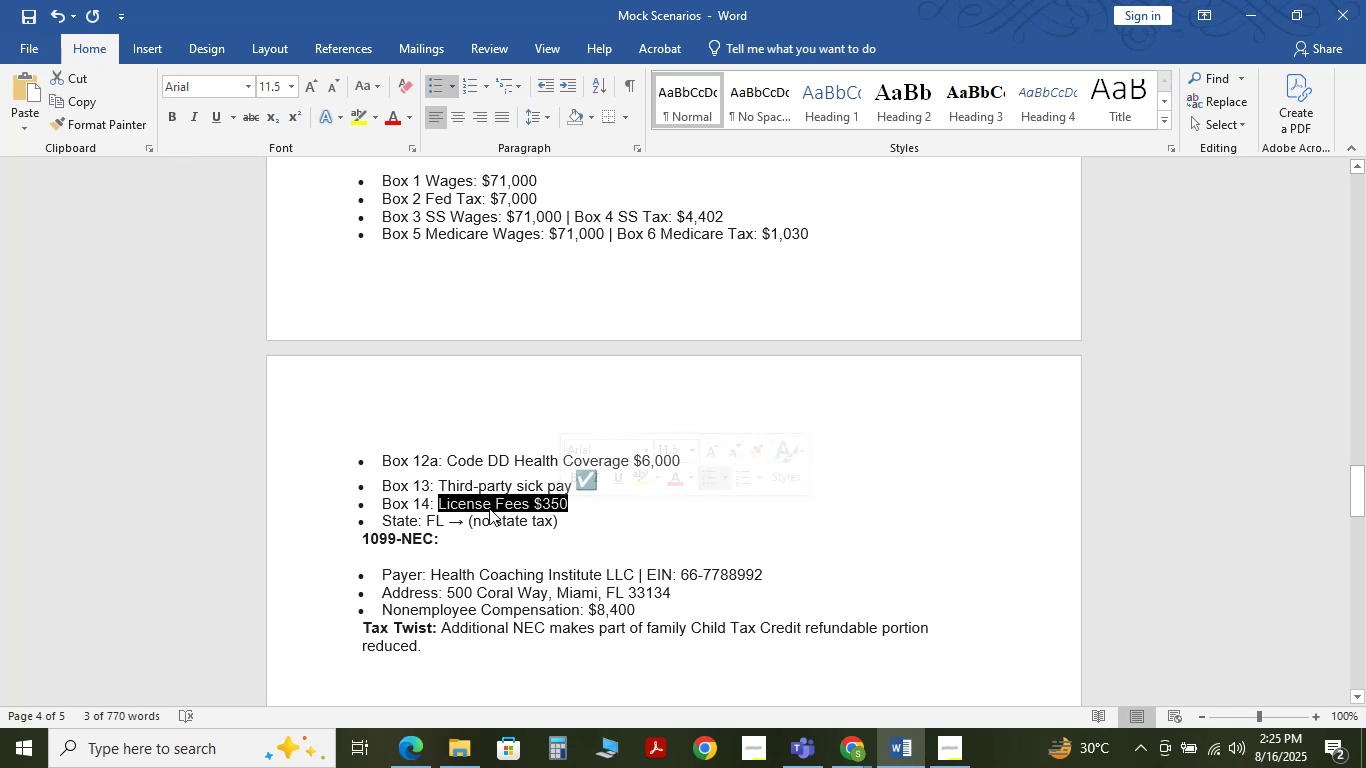 
left_click([489, 508])
 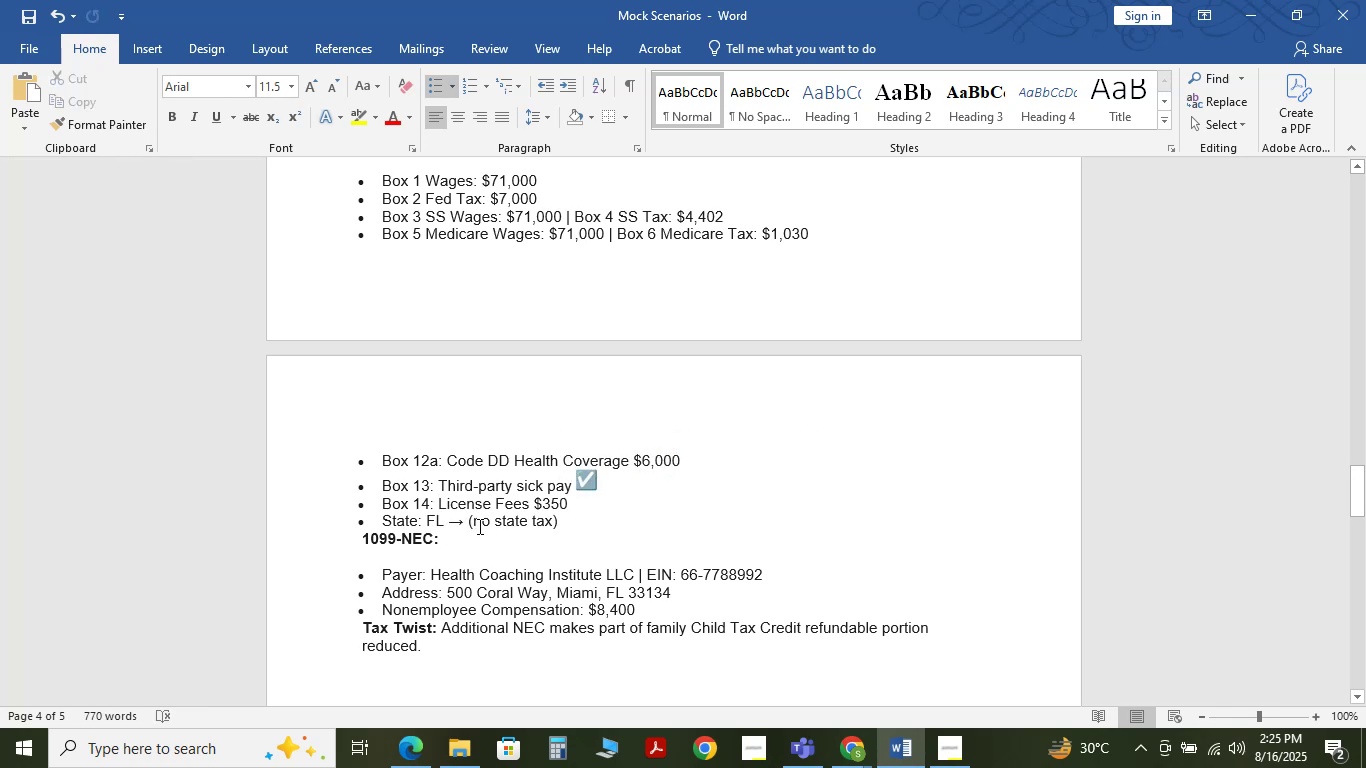 
scroll: coordinate [486, 438], scroll_direction: down, amount: 2.0
 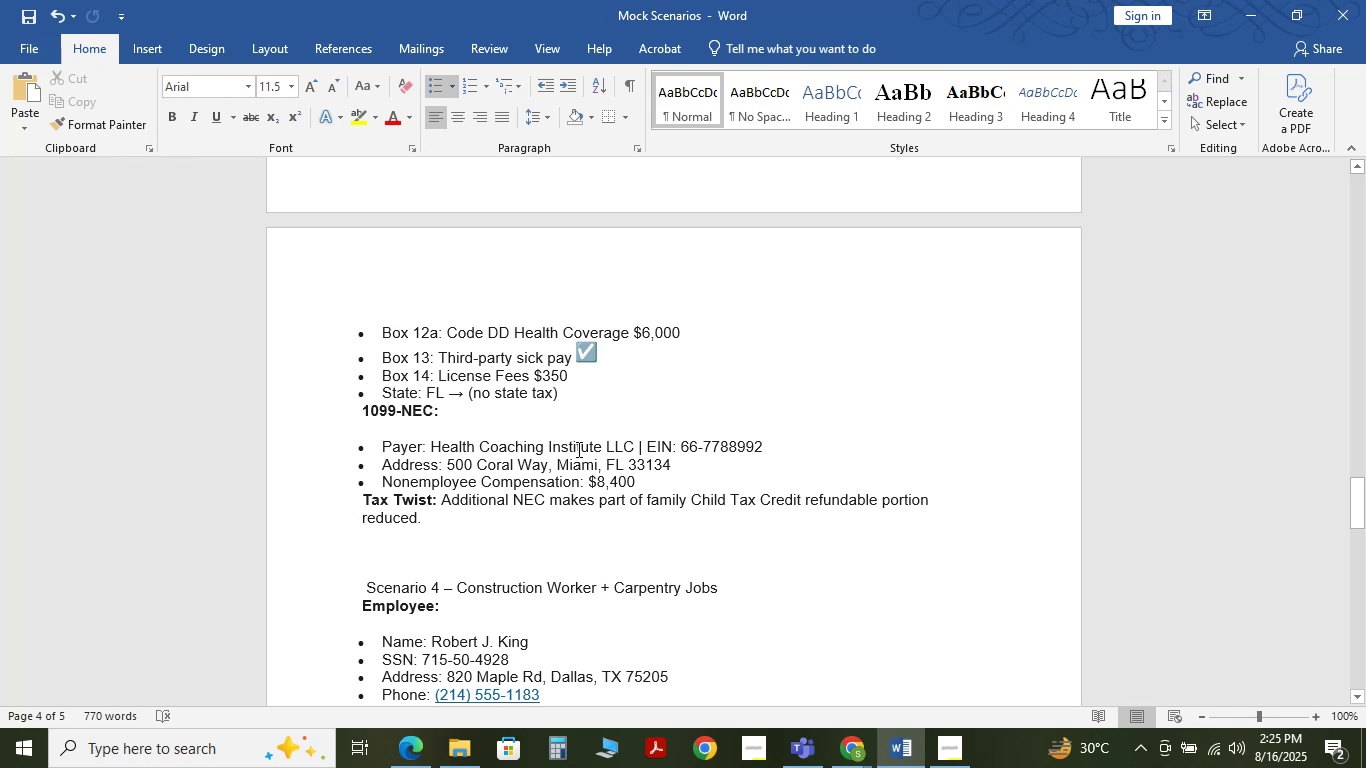 
left_click_drag(start_coordinate=[647, 449], to_coordinate=[756, 449])
 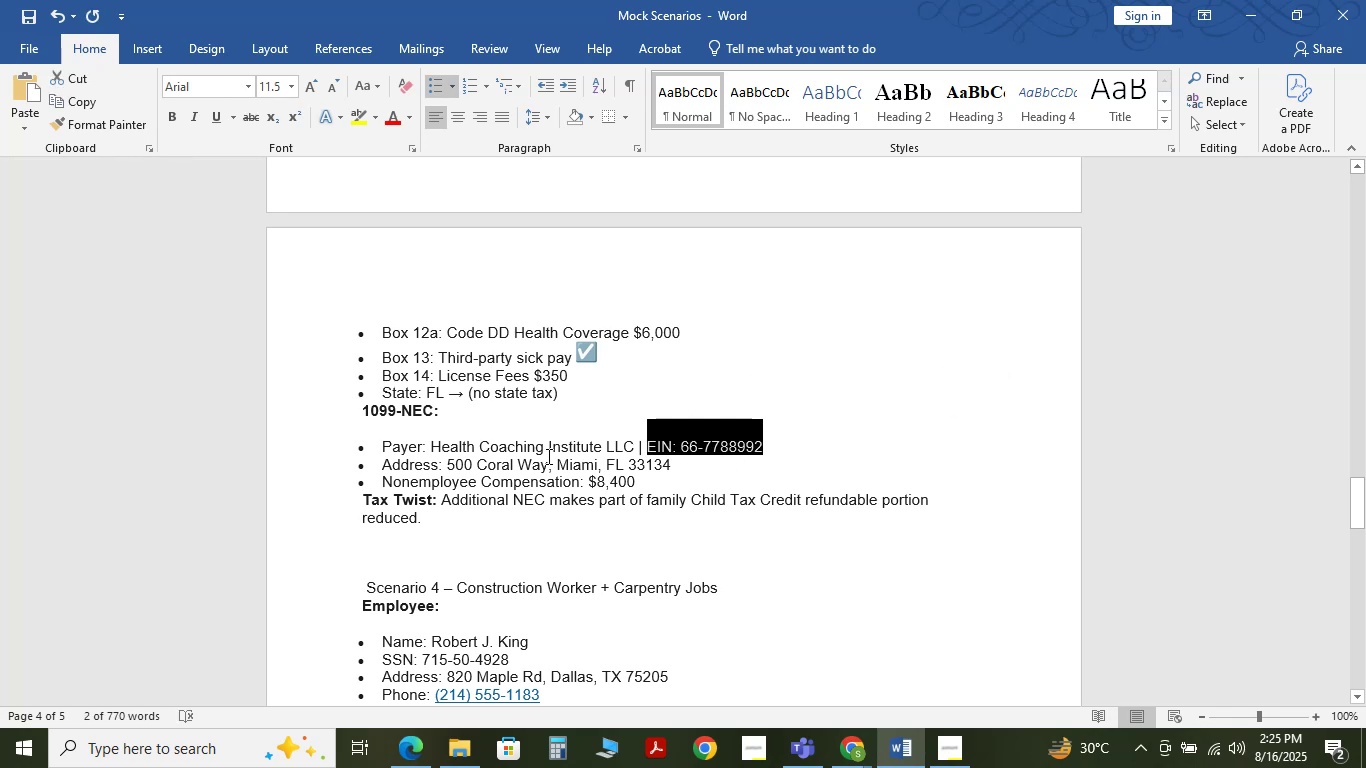 
left_click([547, 456])
 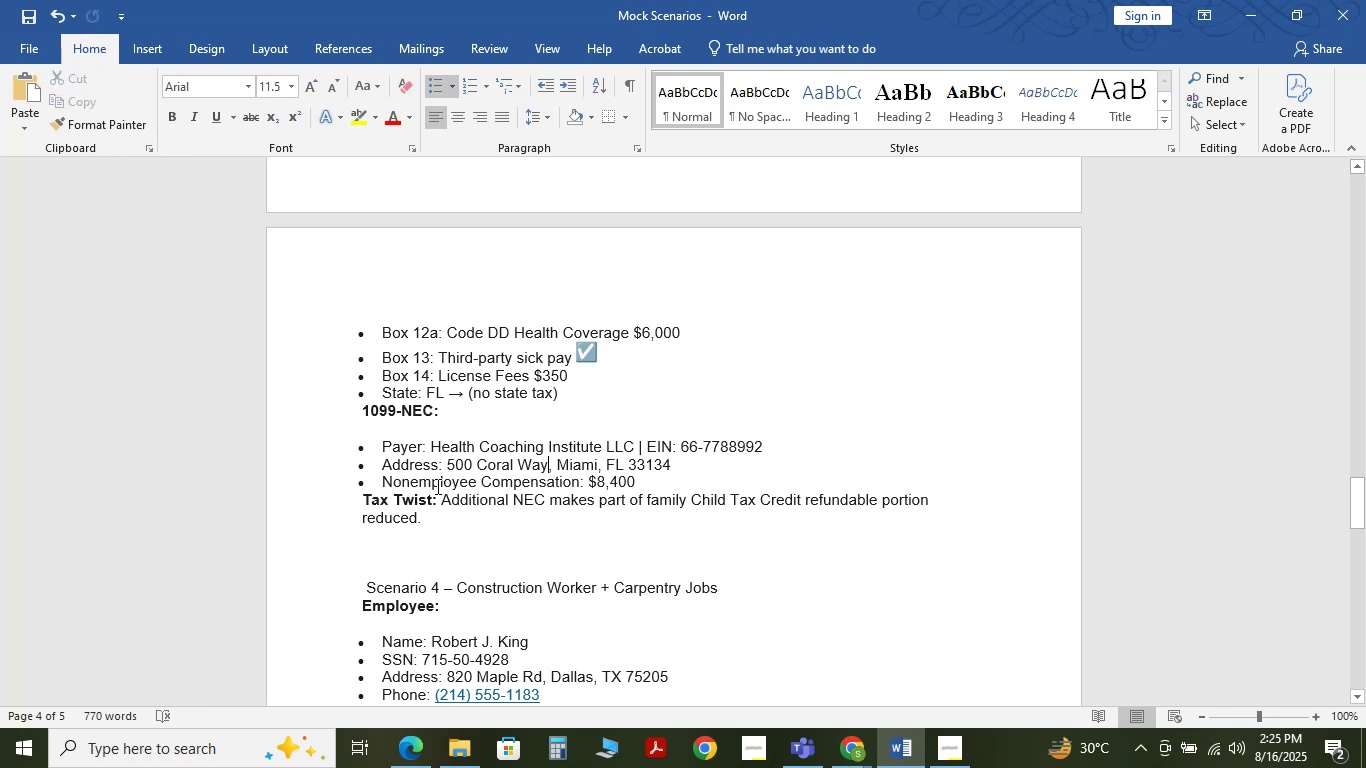 
wait(11.71)
 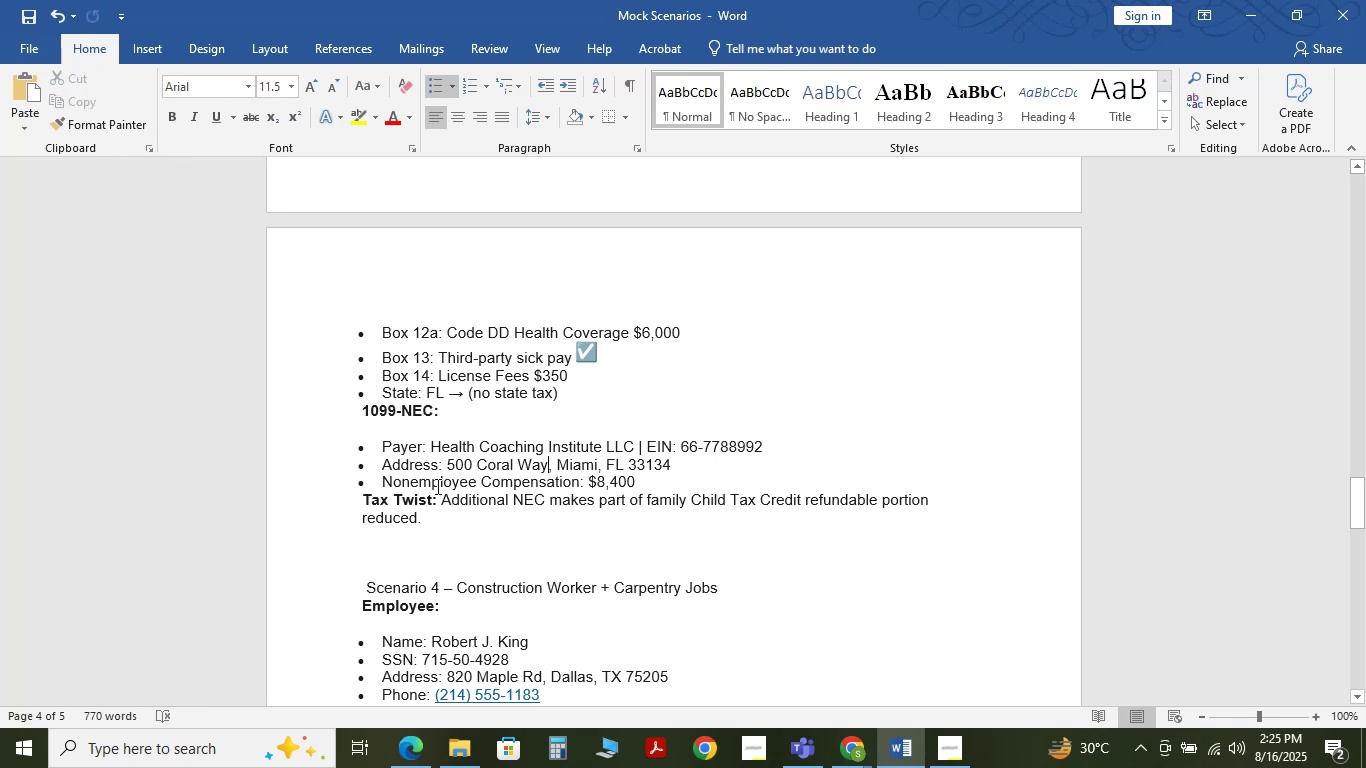 
left_click_drag(start_coordinate=[595, 483], to_coordinate=[639, 483])
 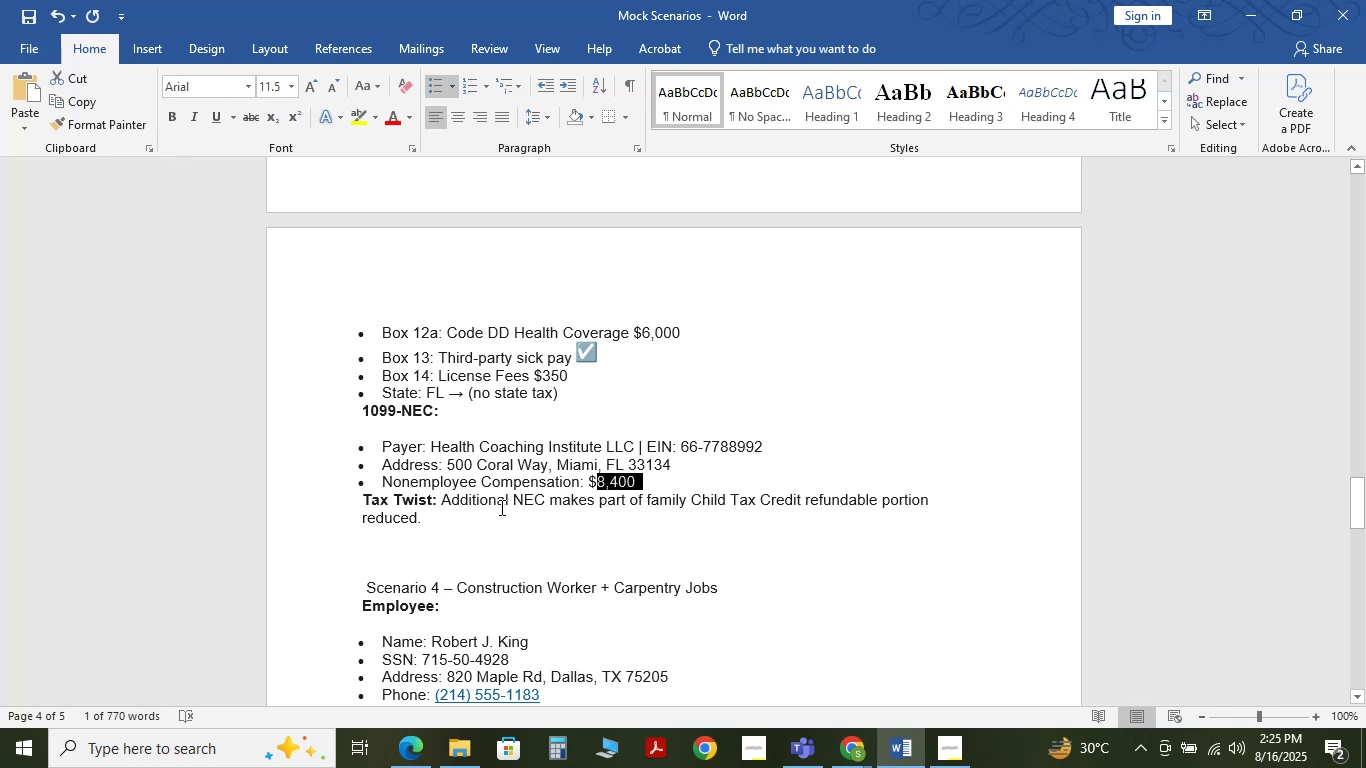 
wait(10.16)
 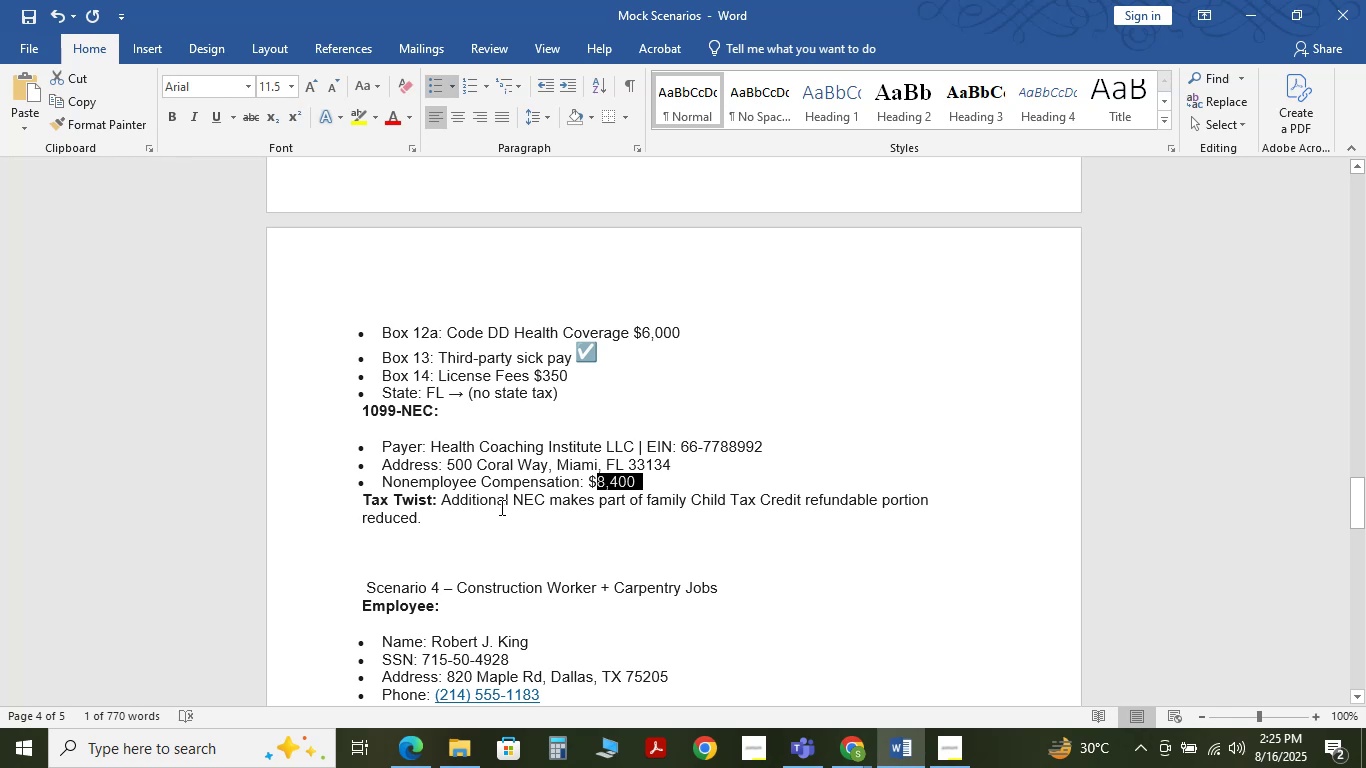 
left_click([415, 529])
 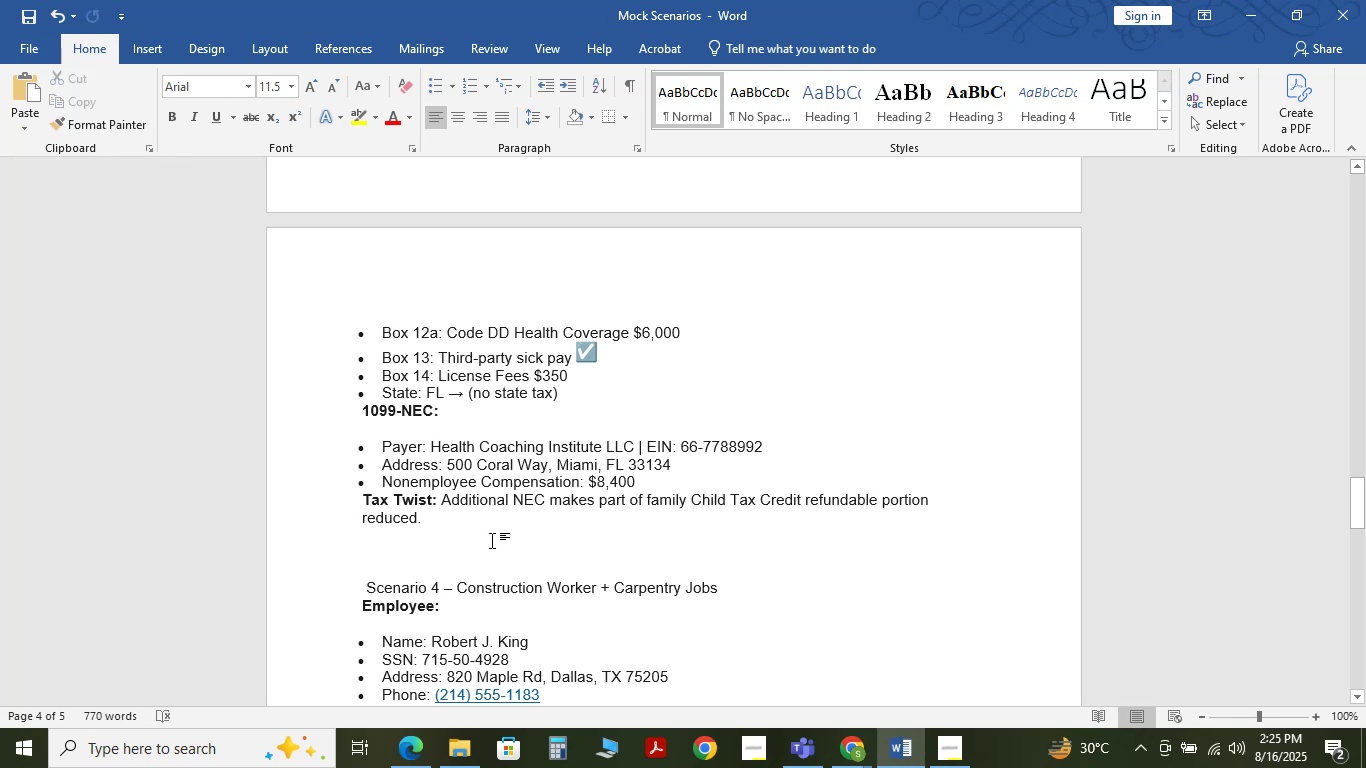 
scroll: coordinate [492, 540], scroll_direction: up, amount: 5.0
 